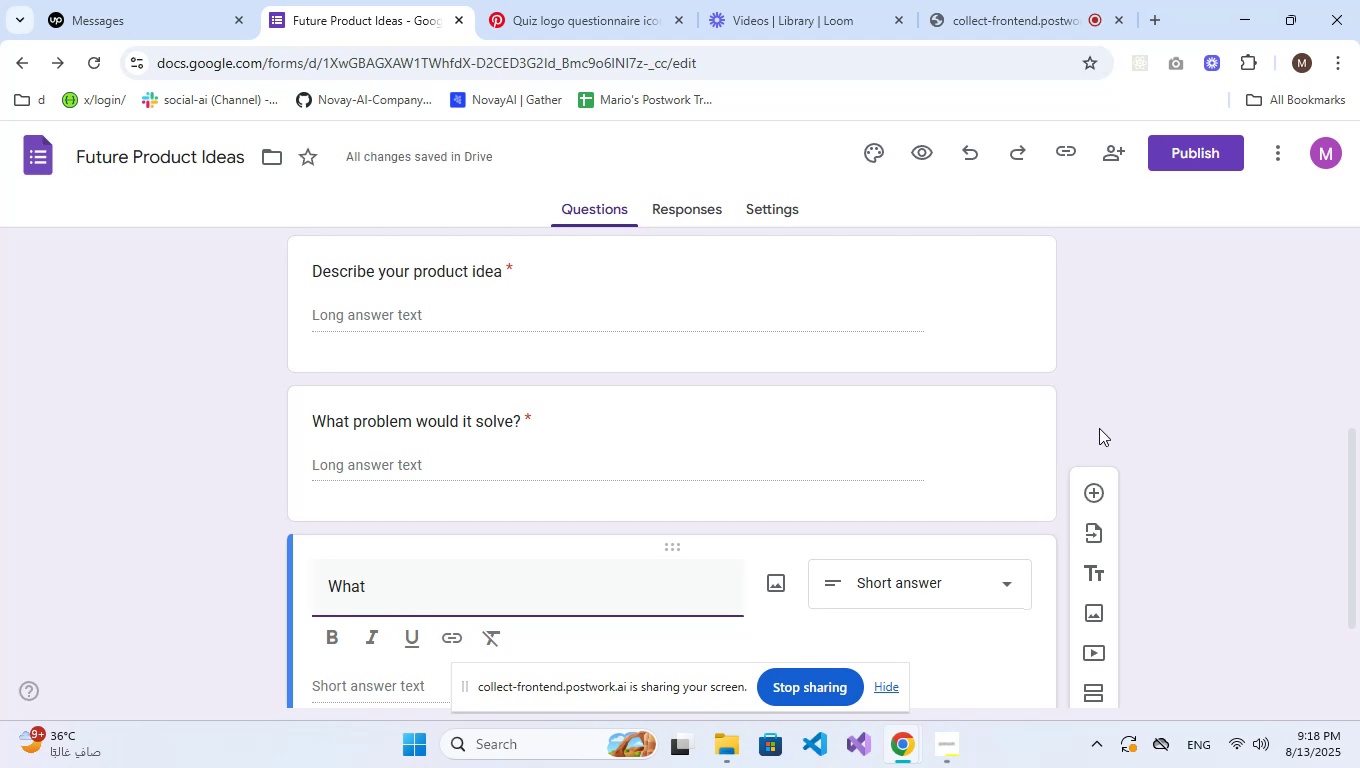 
wait(5.04)
 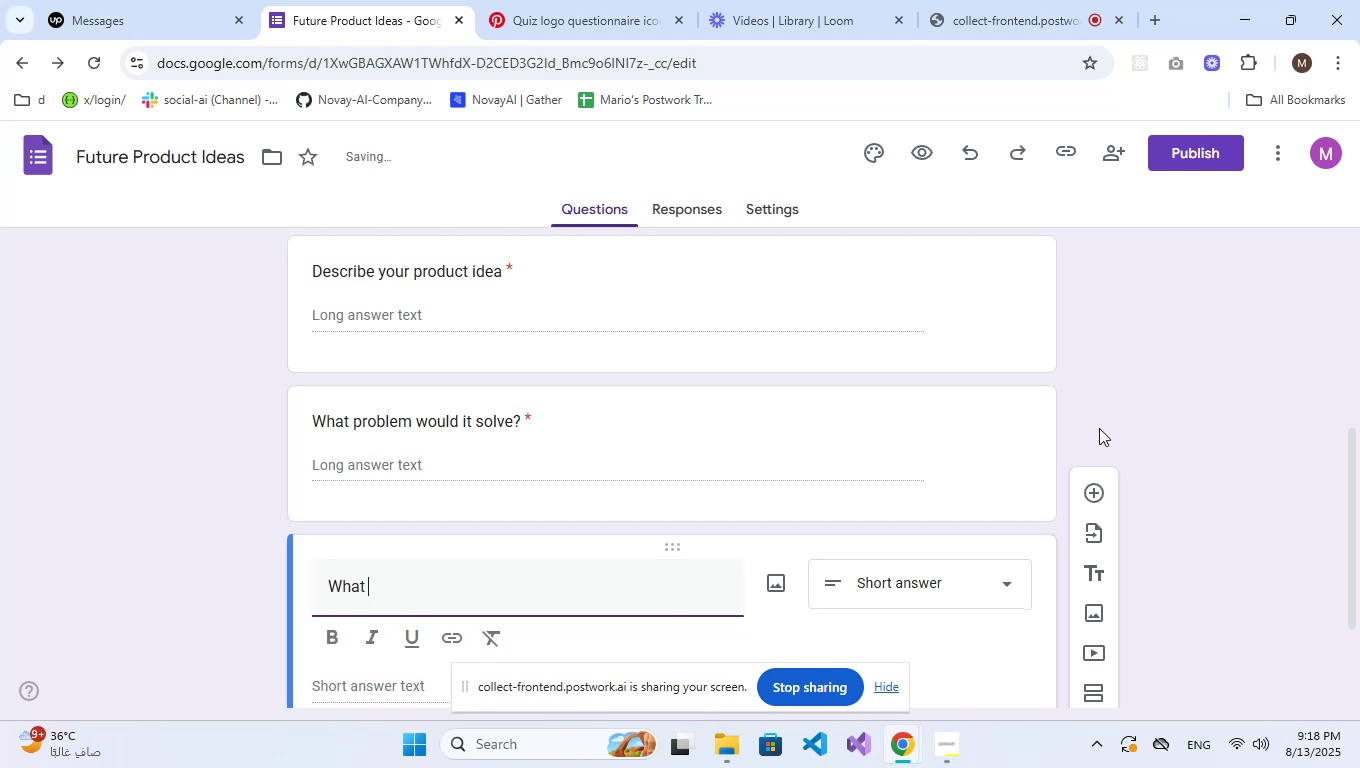 
key(Backspace)
key(Backspace)
key(Backspace)
type(o Would)
key(Backspace)
key(Backspace)
key(Backspace)
key(Backspace)
key(Backspace)
type( would be the target customers?)
 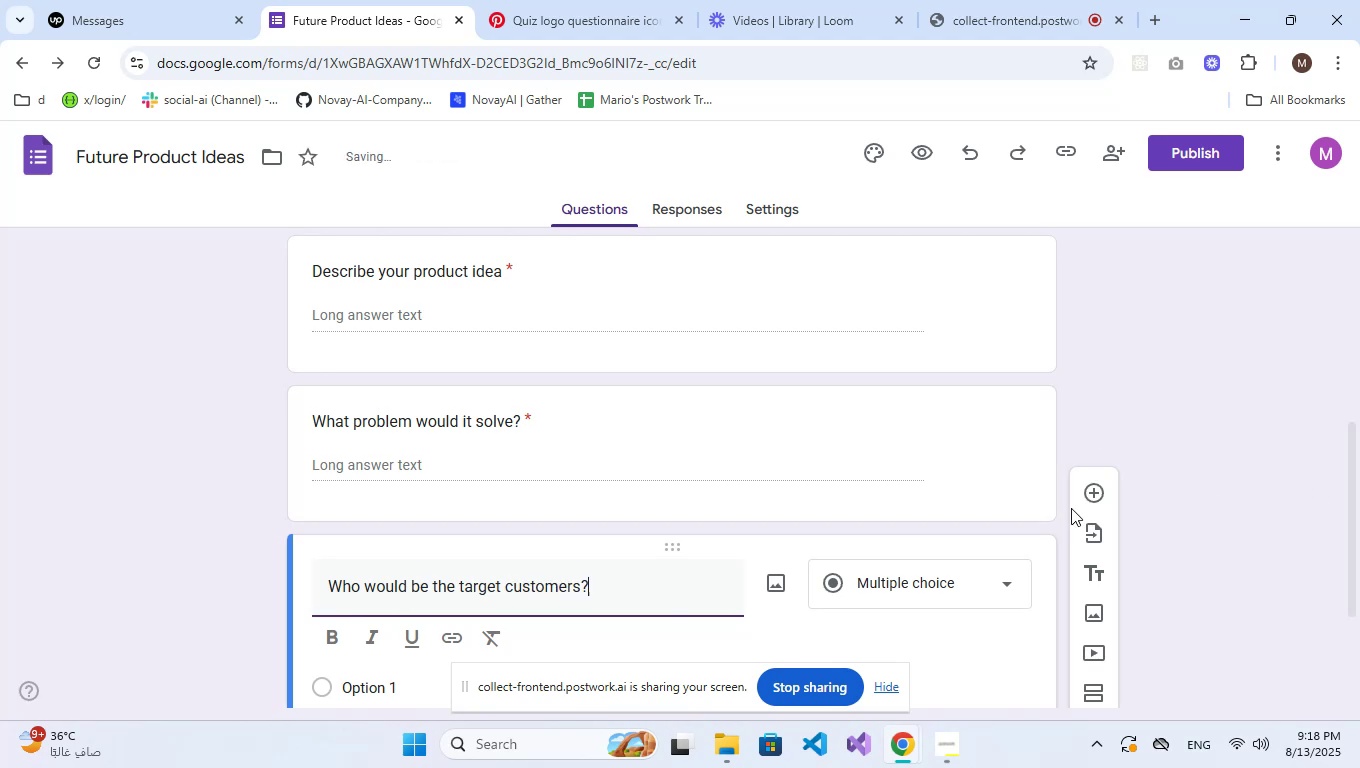 
left_click([867, 600])
 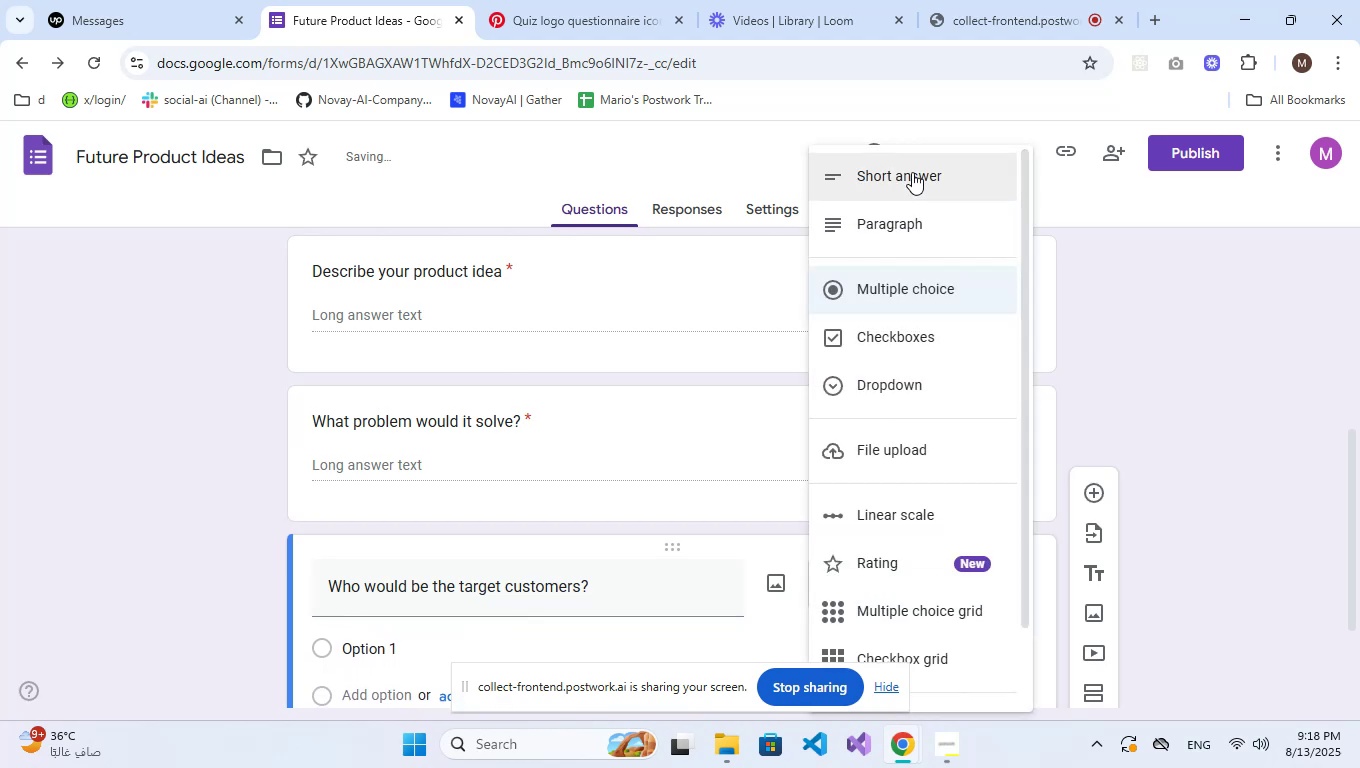 
left_click([912, 172])
 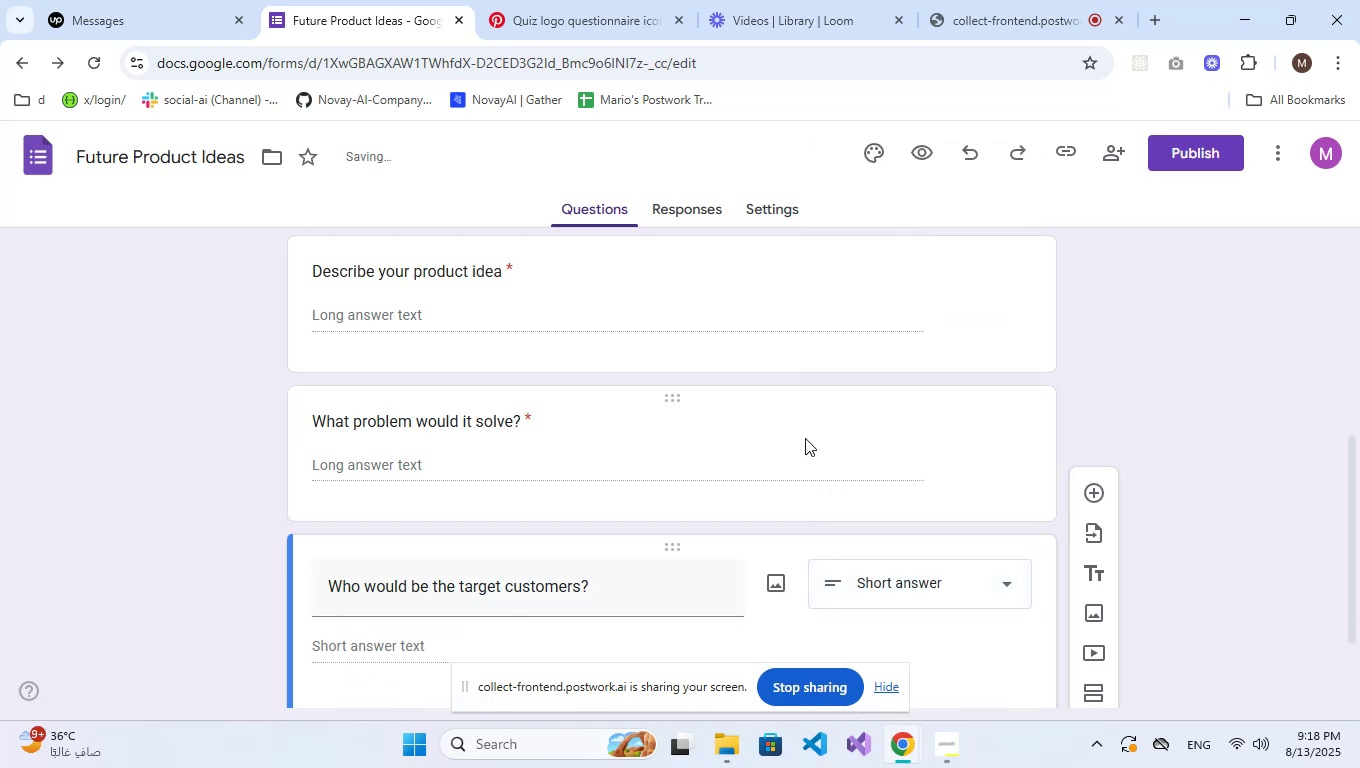 
scroll: coordinate [716, 466], scroll_direction: down, amount: 2.0
 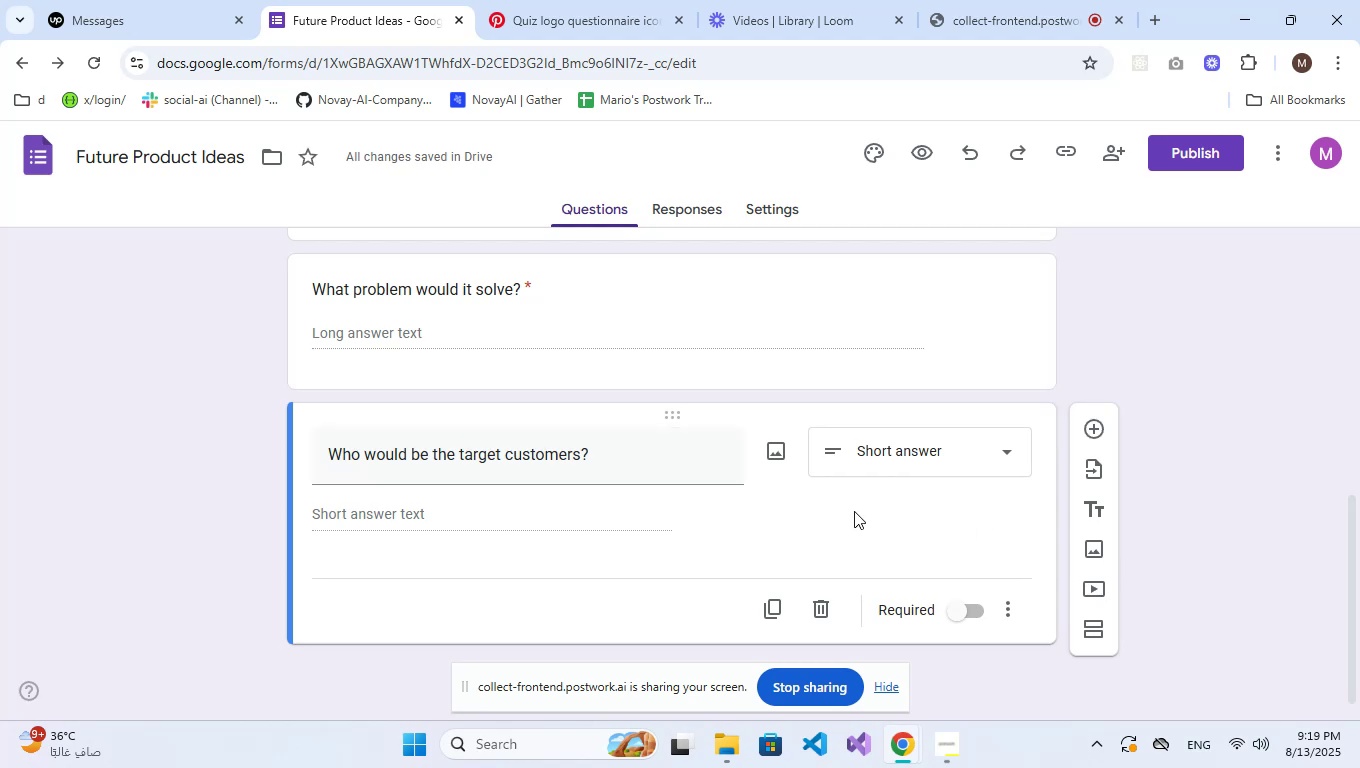 
wait(52.83)
 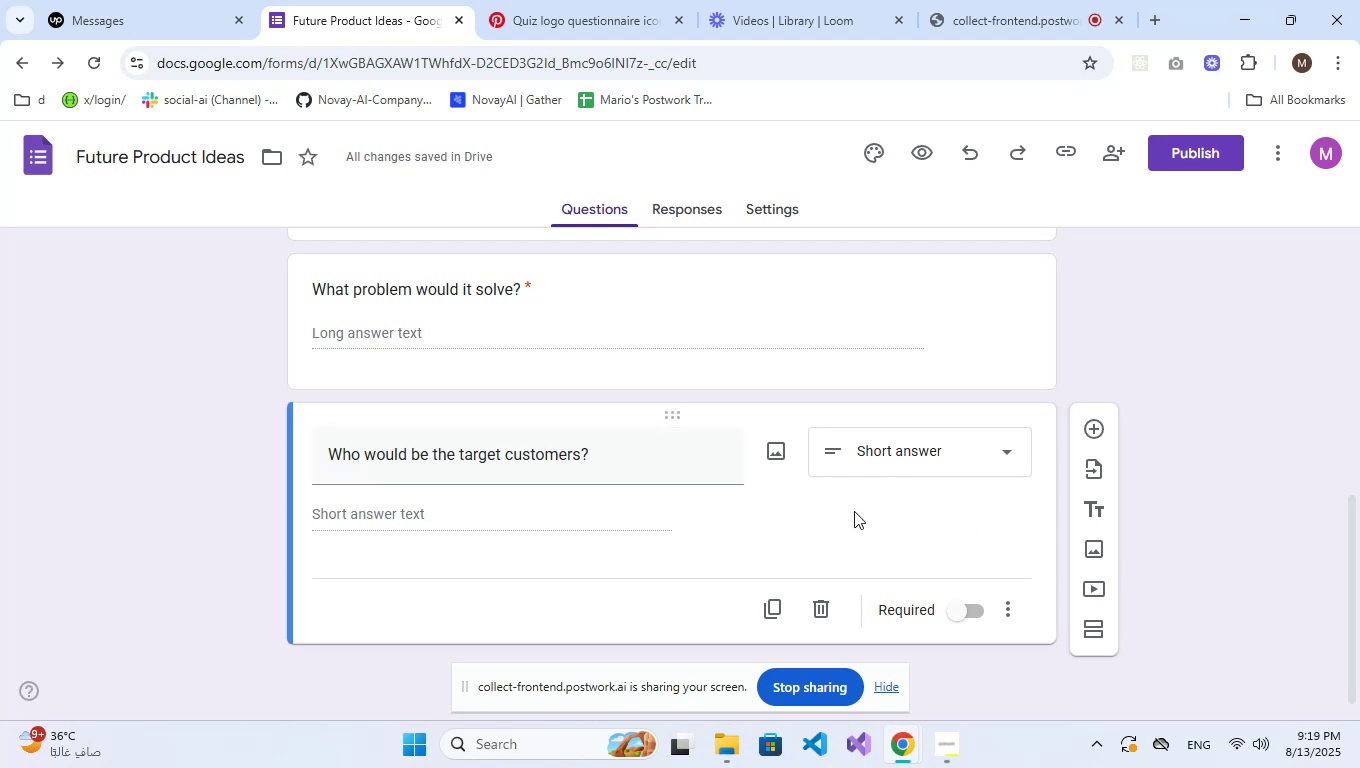 
left_click([968, 619])
 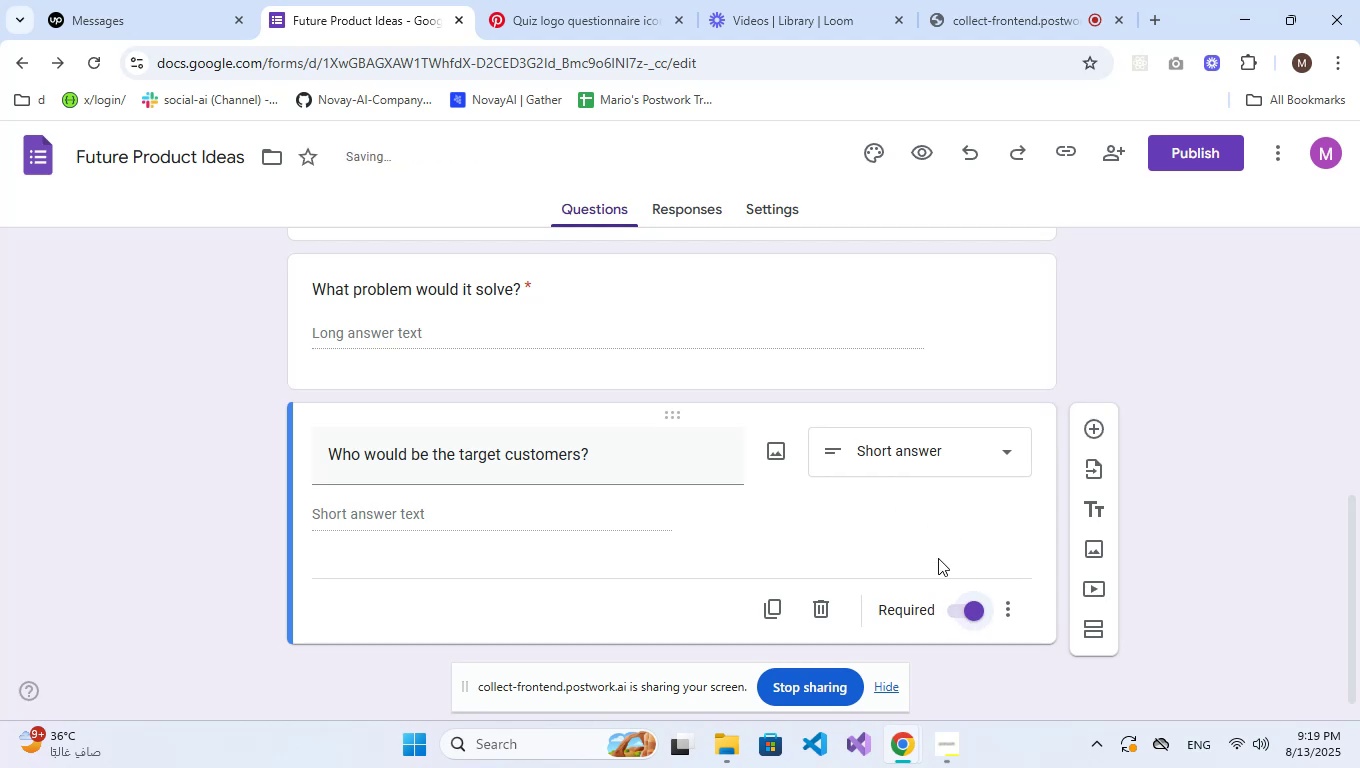 
left_click([1095, 445])
 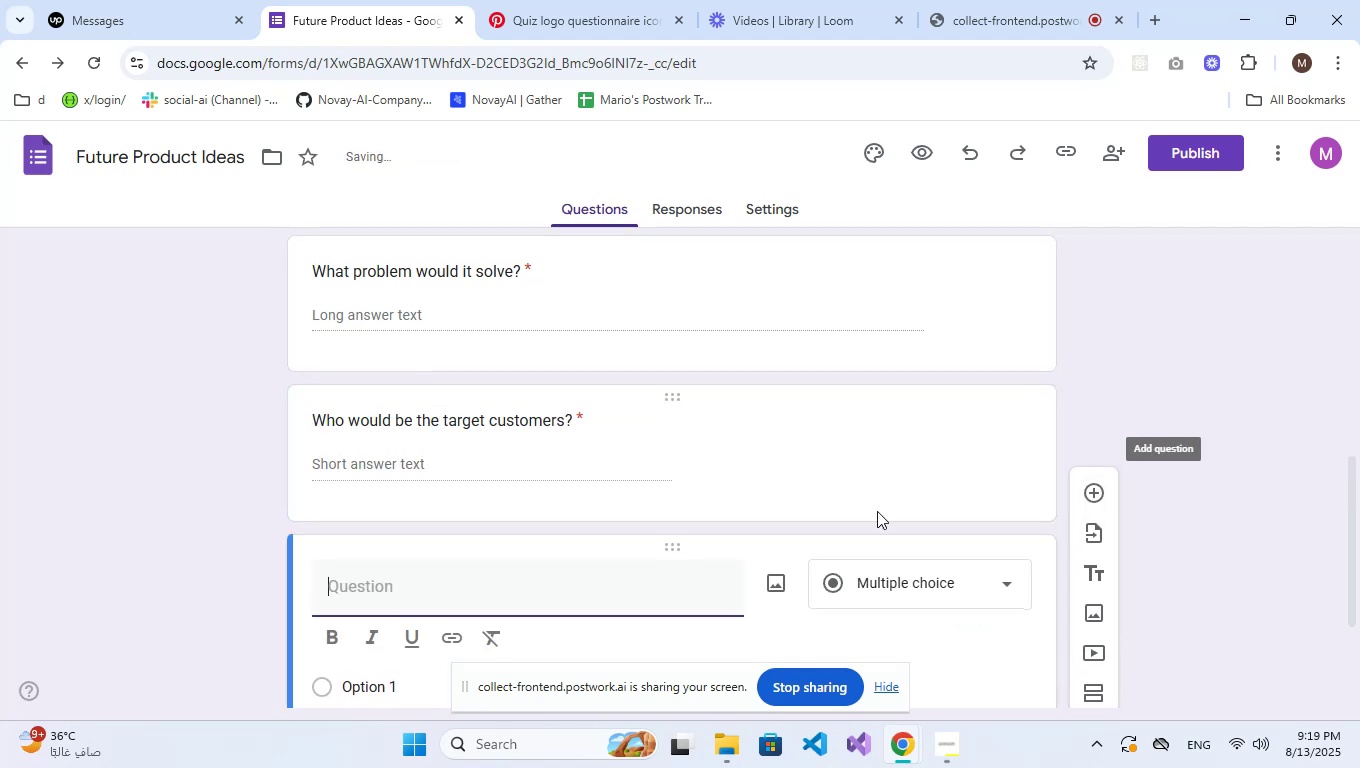 
scroll: coordinate [810, 513], scroll_direction: down, amount: 2.0
 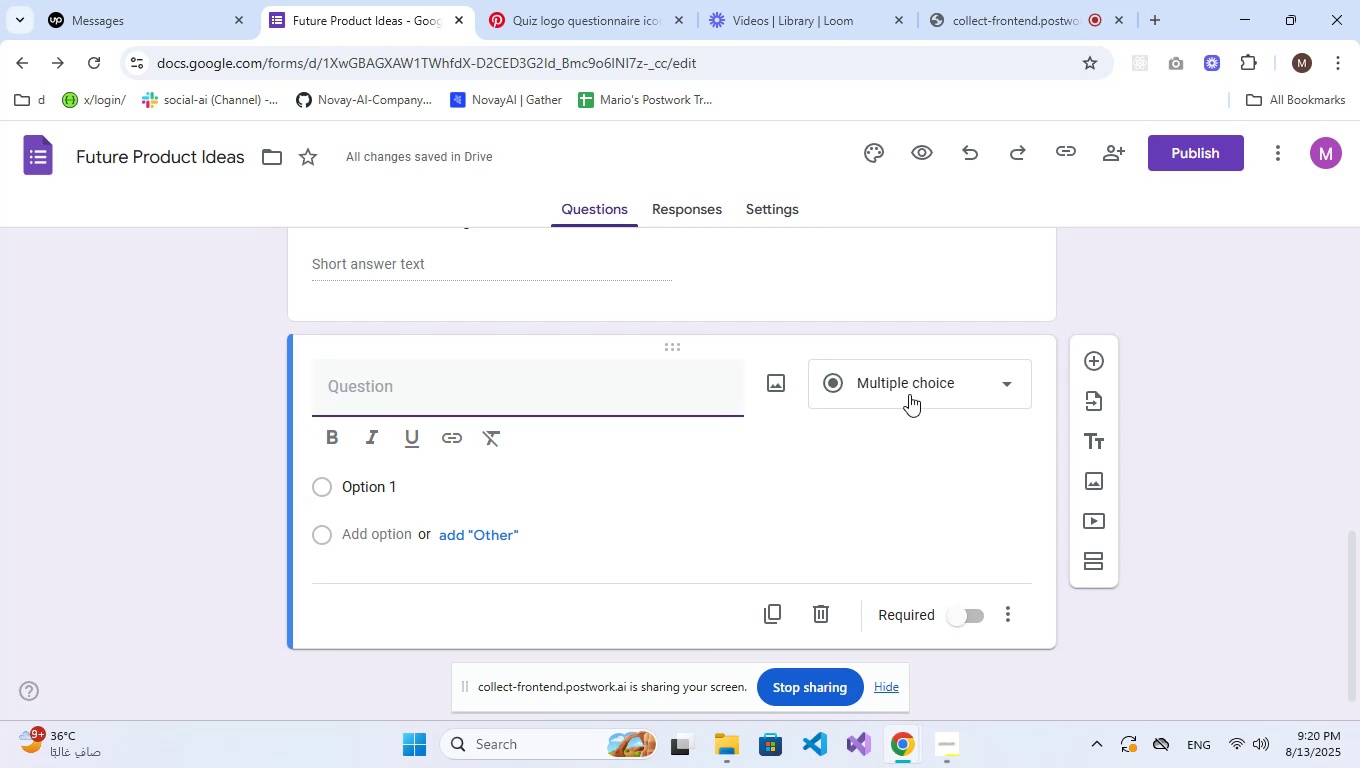 
wait(14.57)
 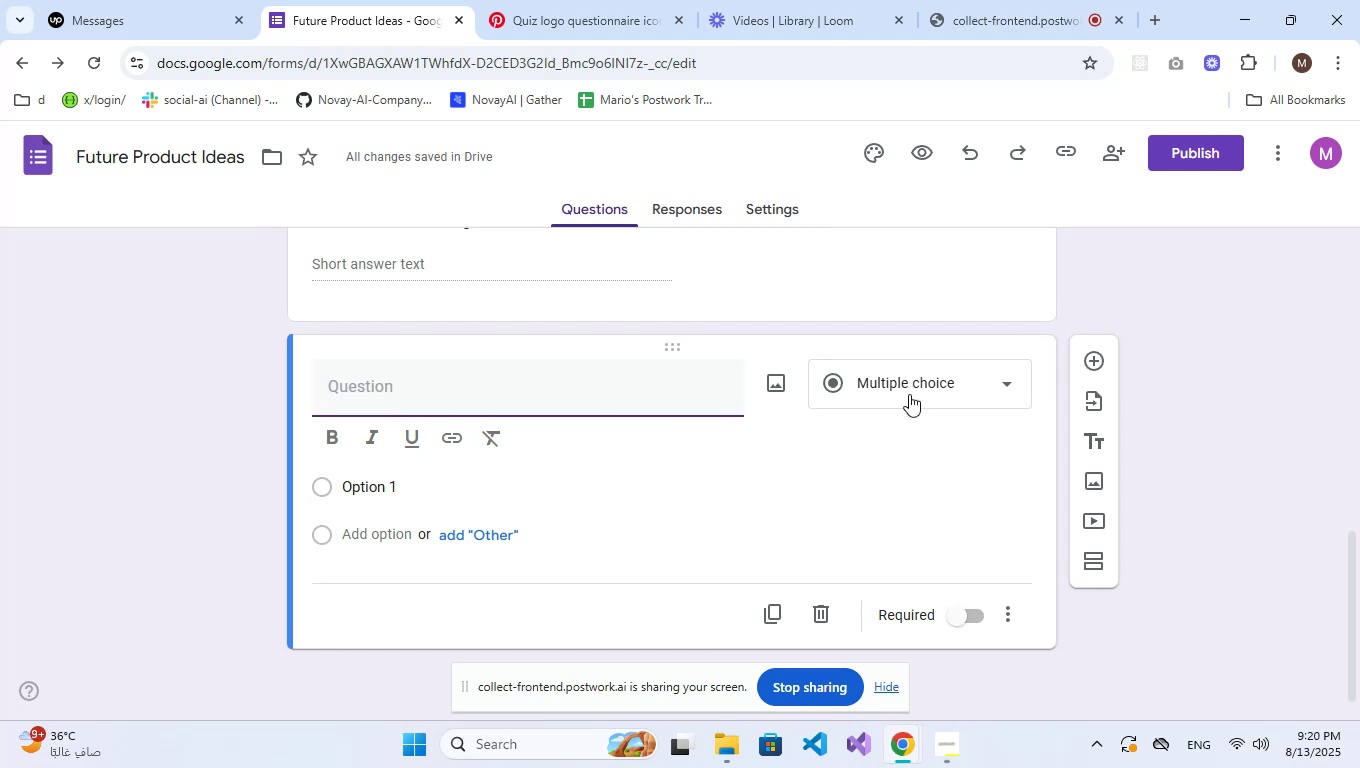 
left_click([563, 405])
 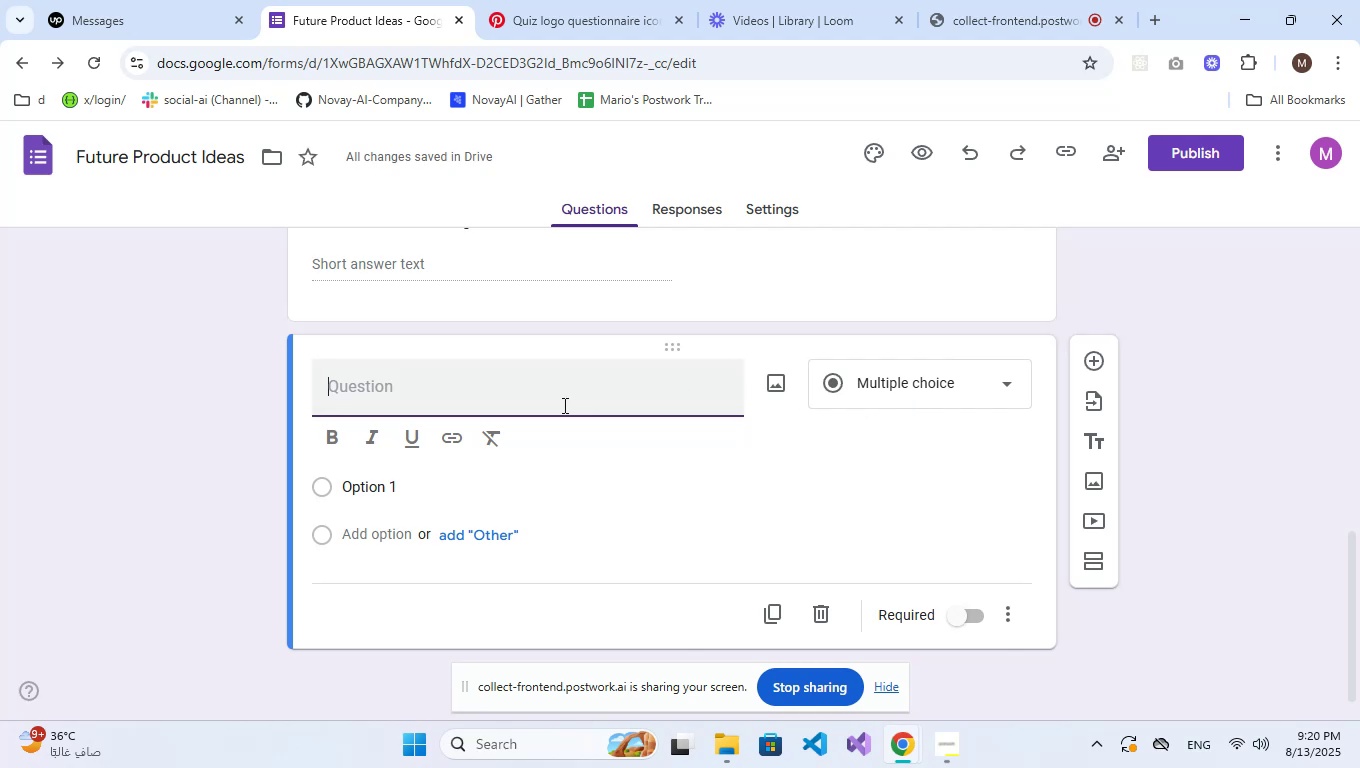 
type(How much would you be willing to pay for )
 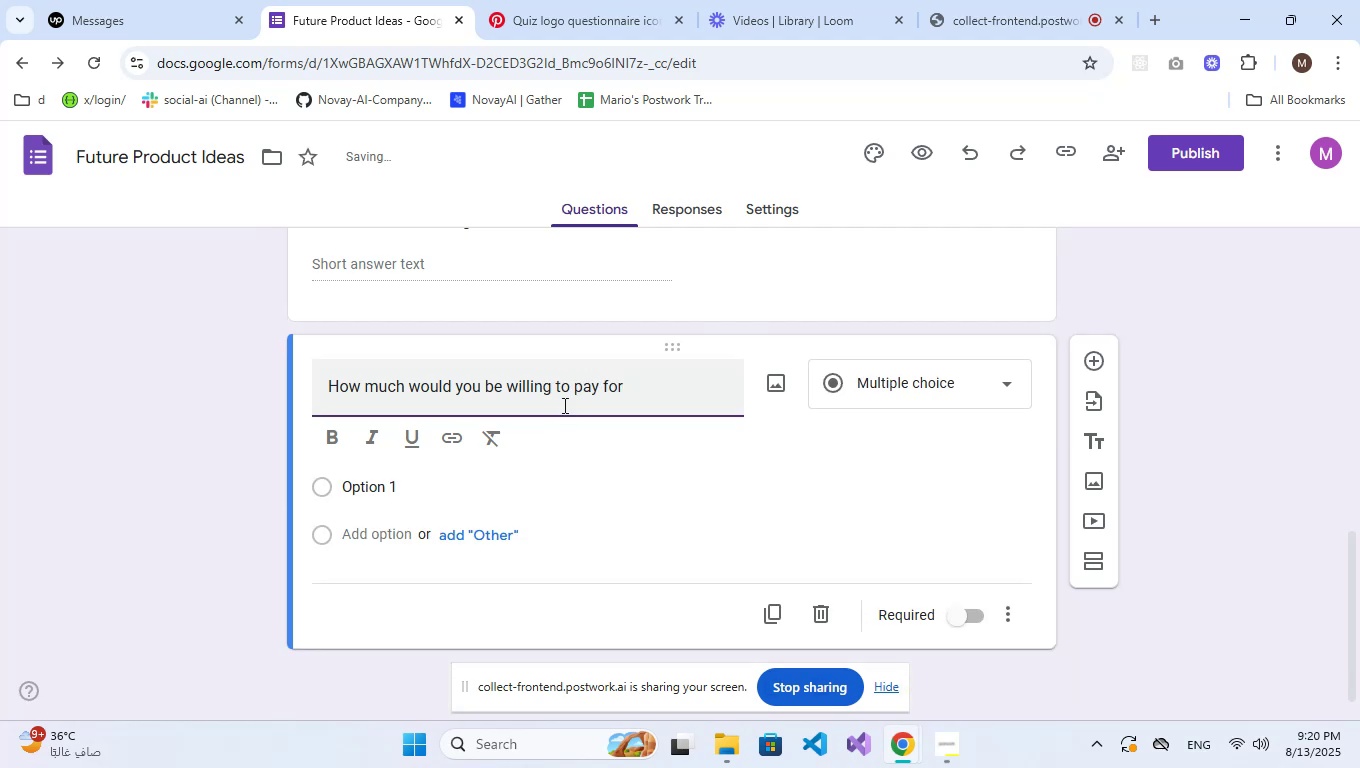 
type(it?)
 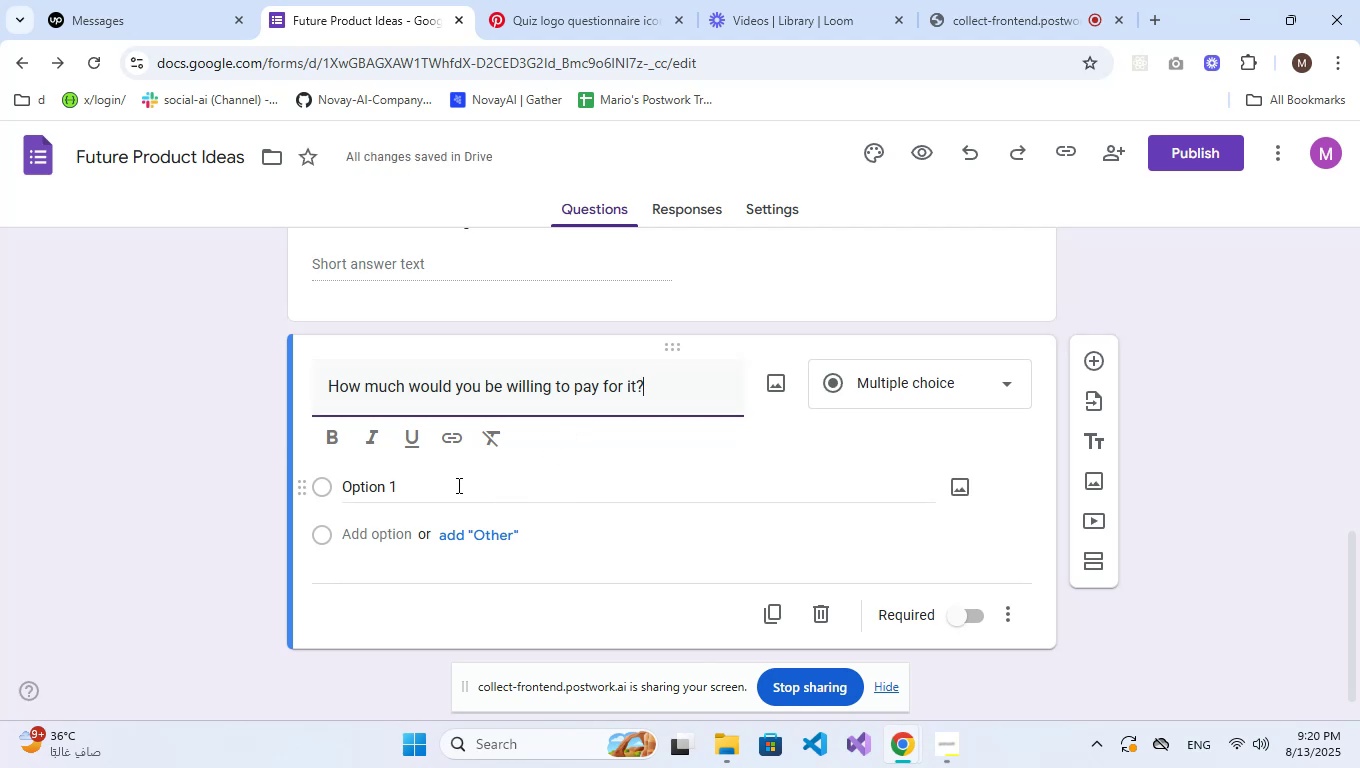 
left_click([430, 485])
 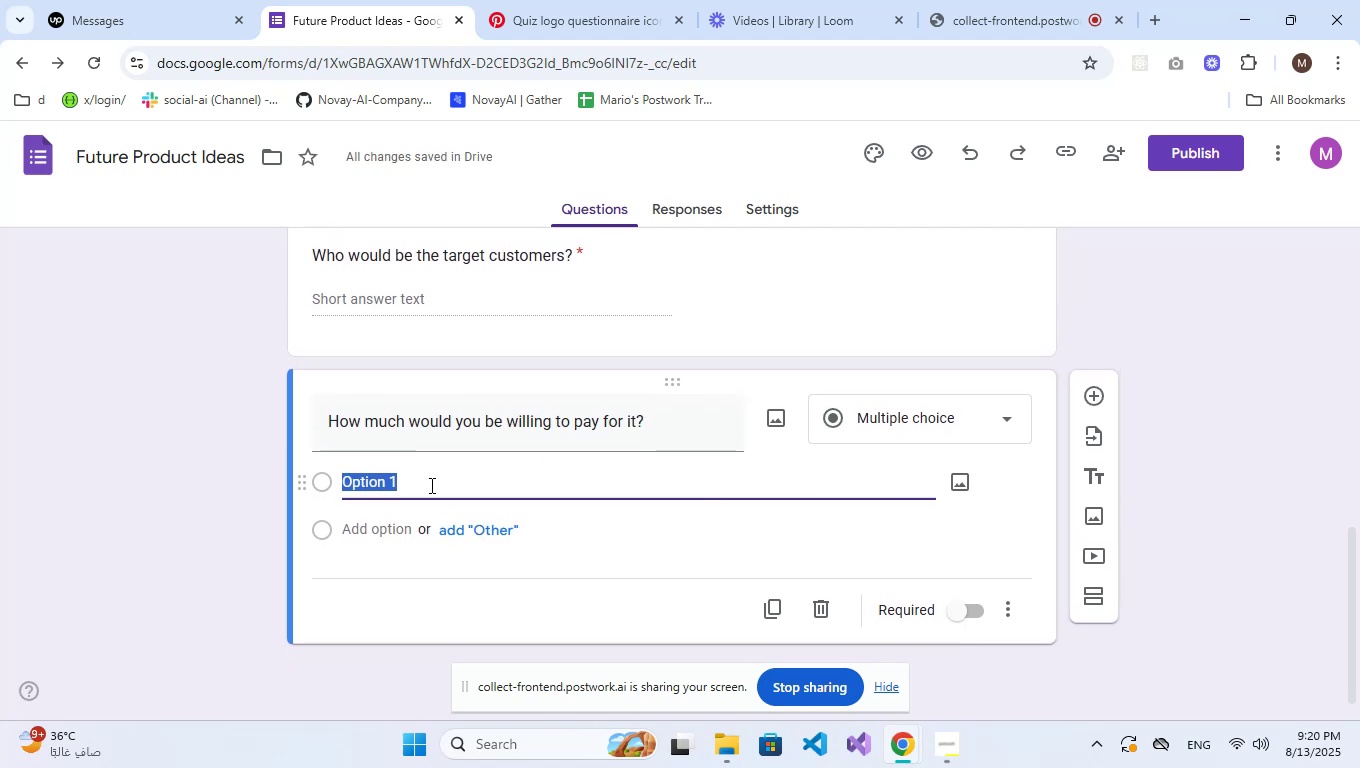 
type(Less than )
 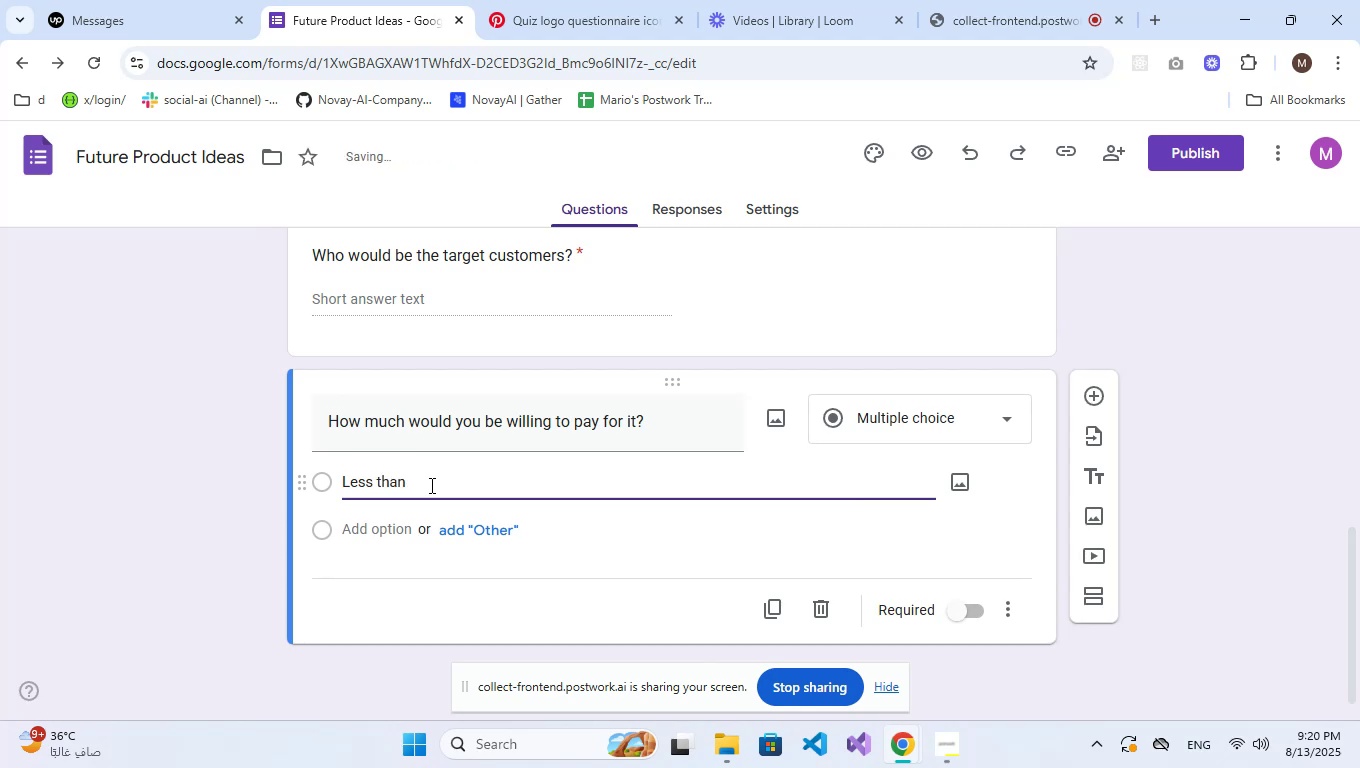 
type(@#$)
key(Backspace)
key(Backspace)
key(Backspace)
type($20)
 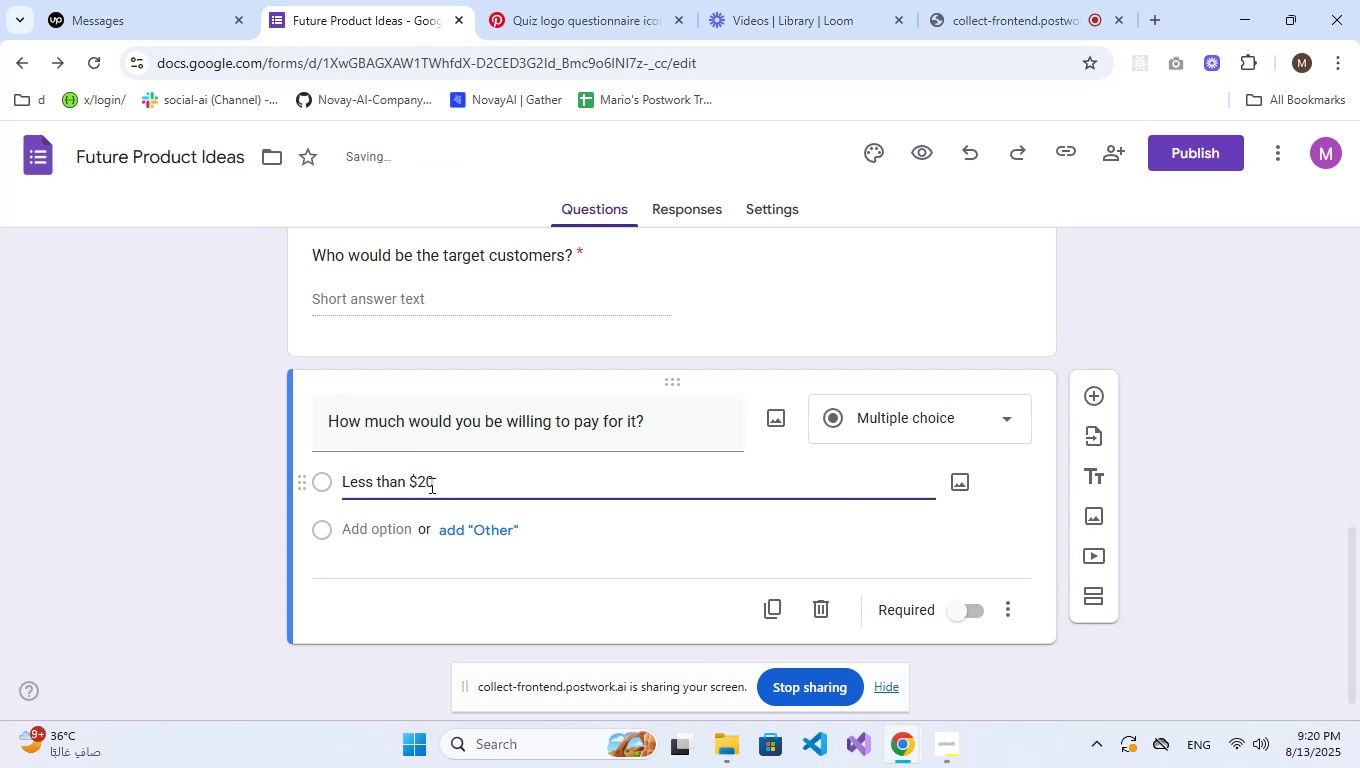 
wait(6.68)
 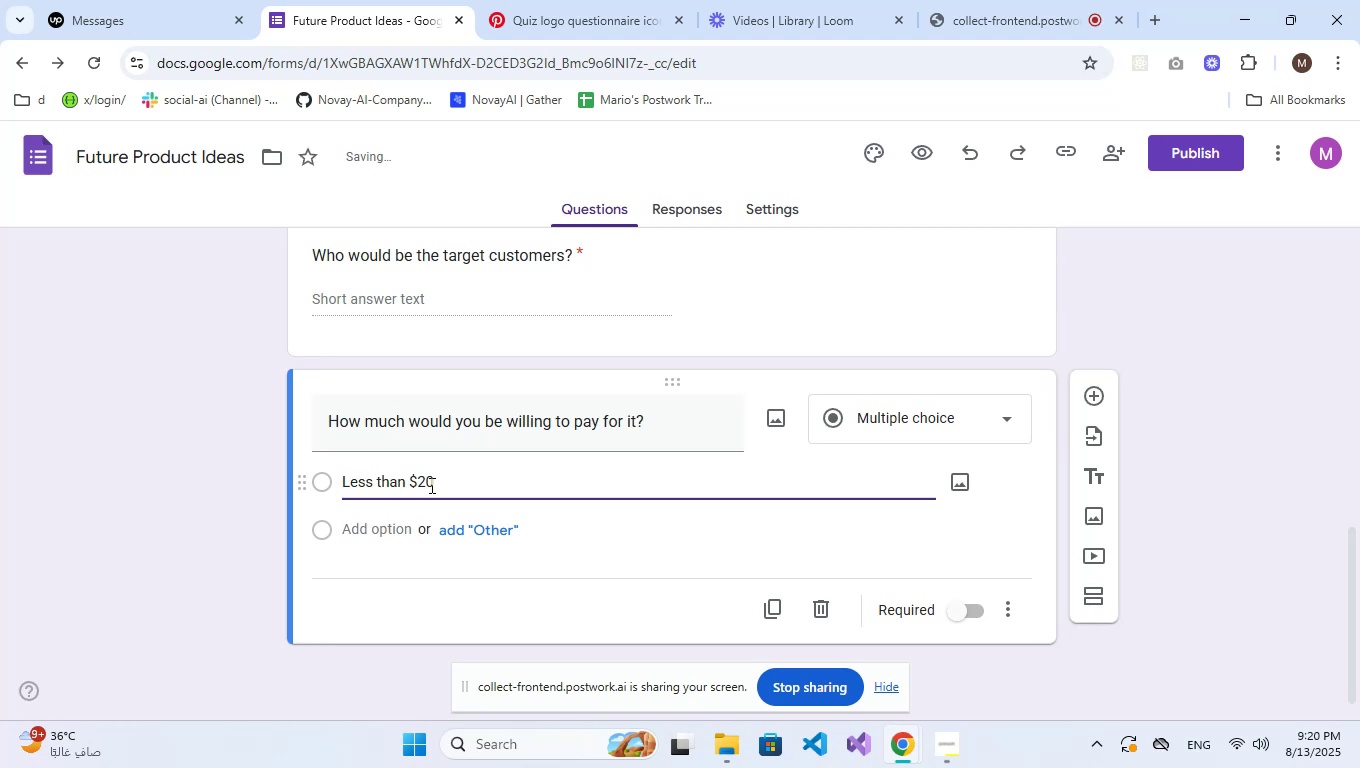 
key(NumpadEnter)
 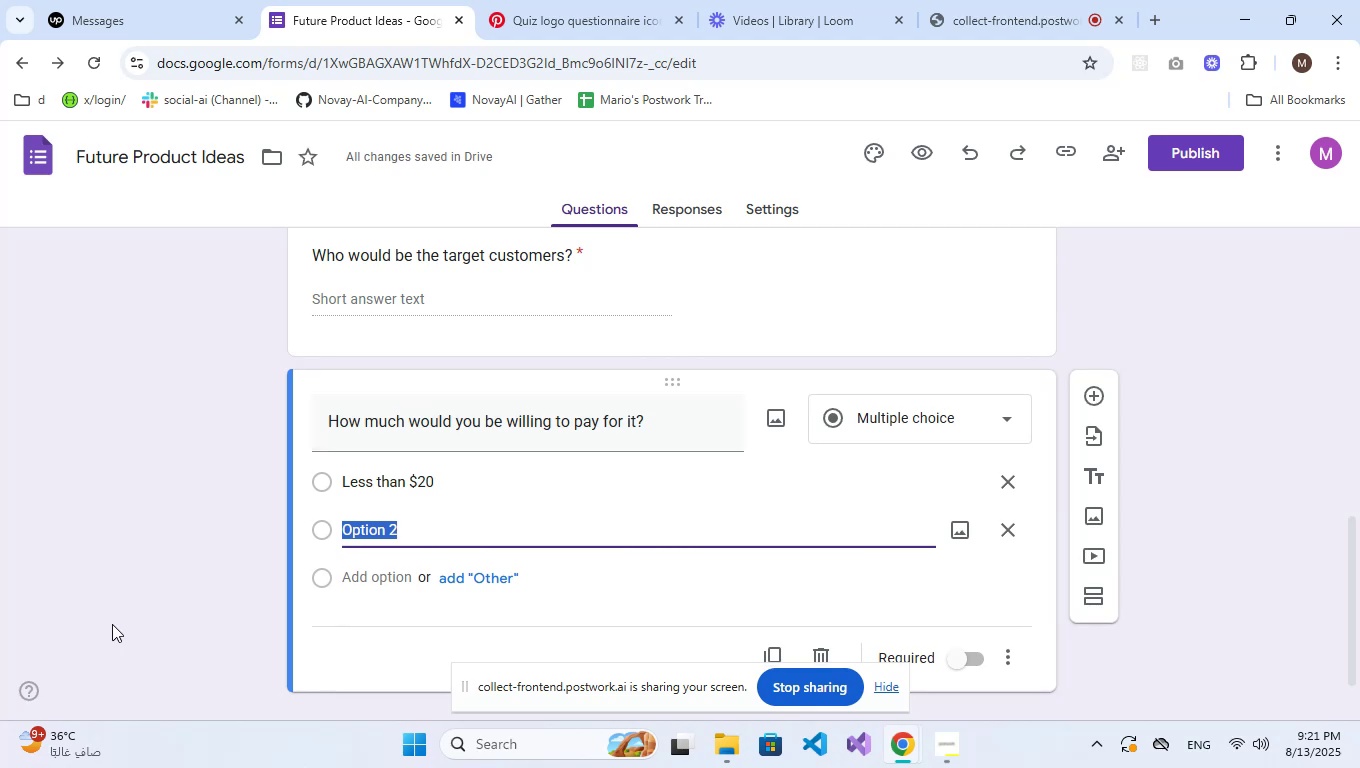 
wait(14.98)
 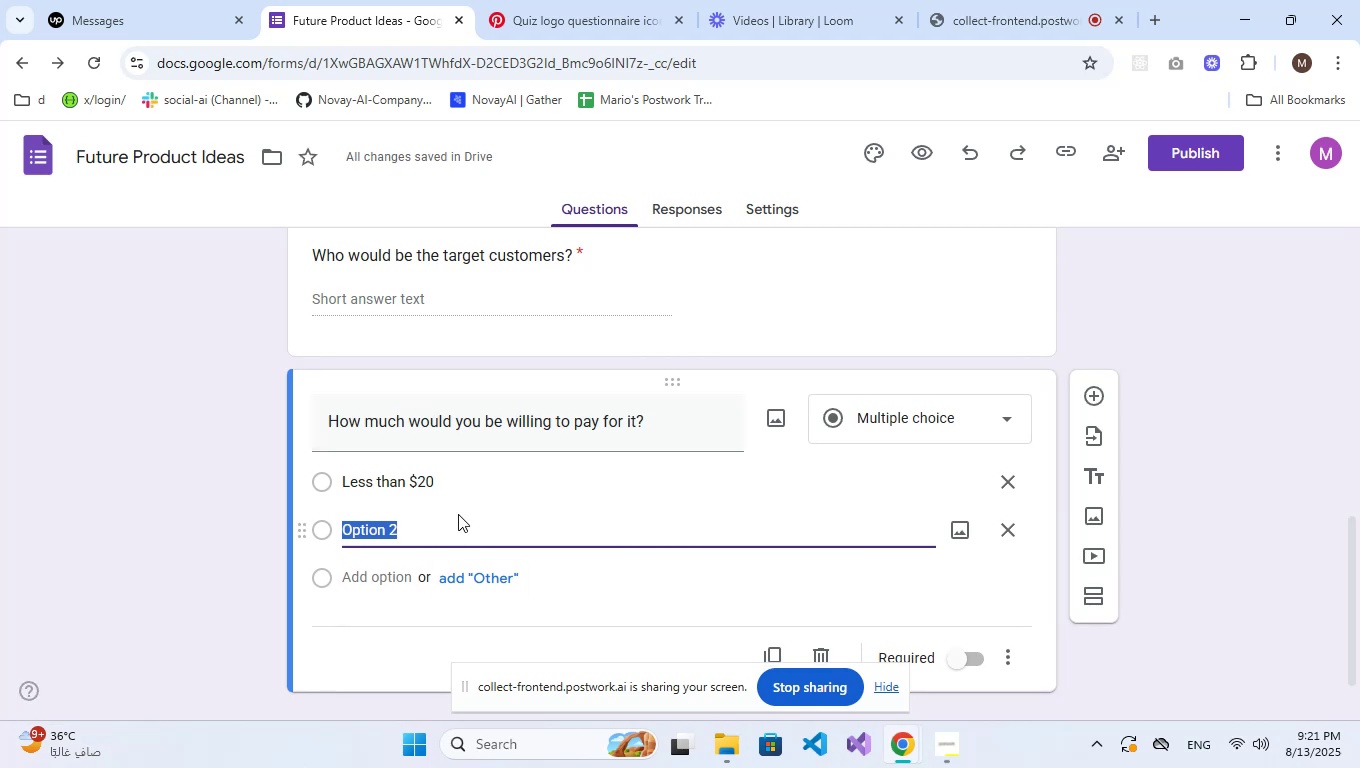 
key(Shift+5)
 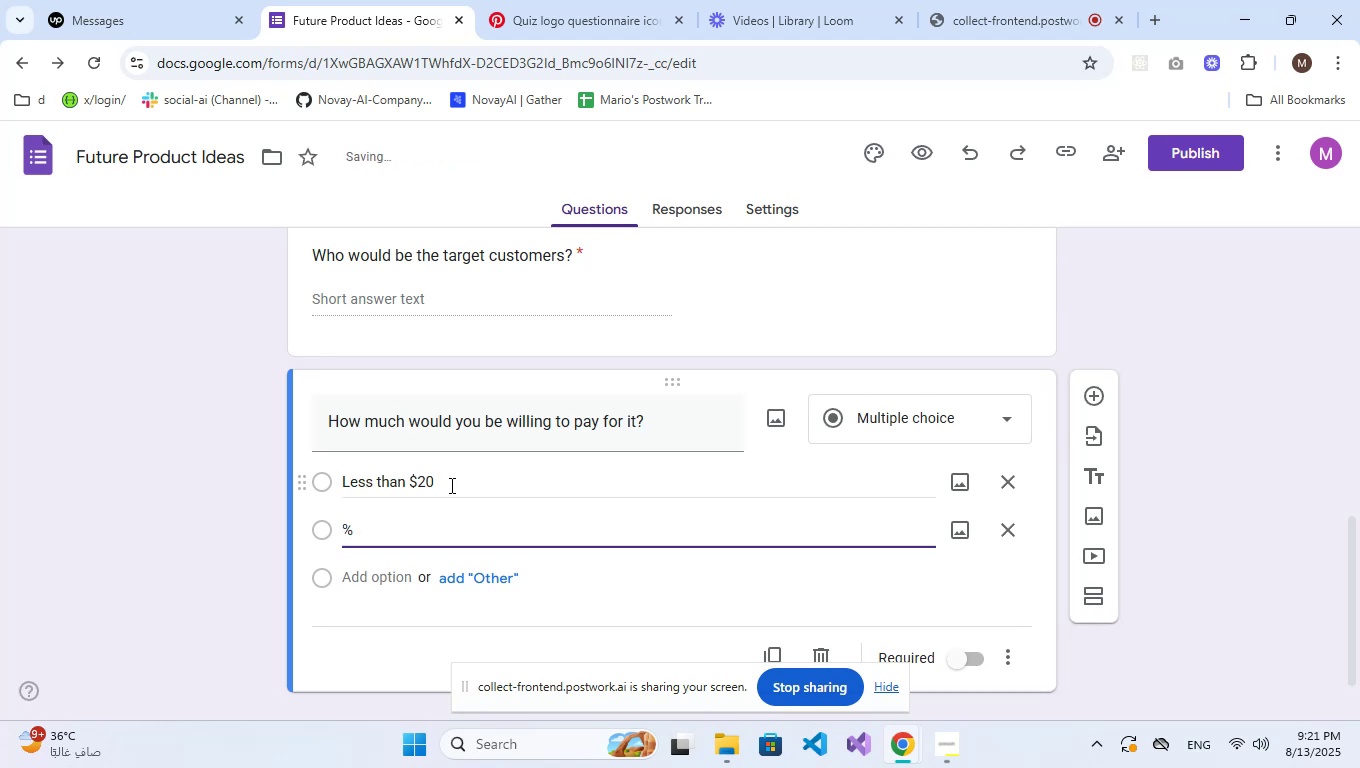 
key(Backspace)
 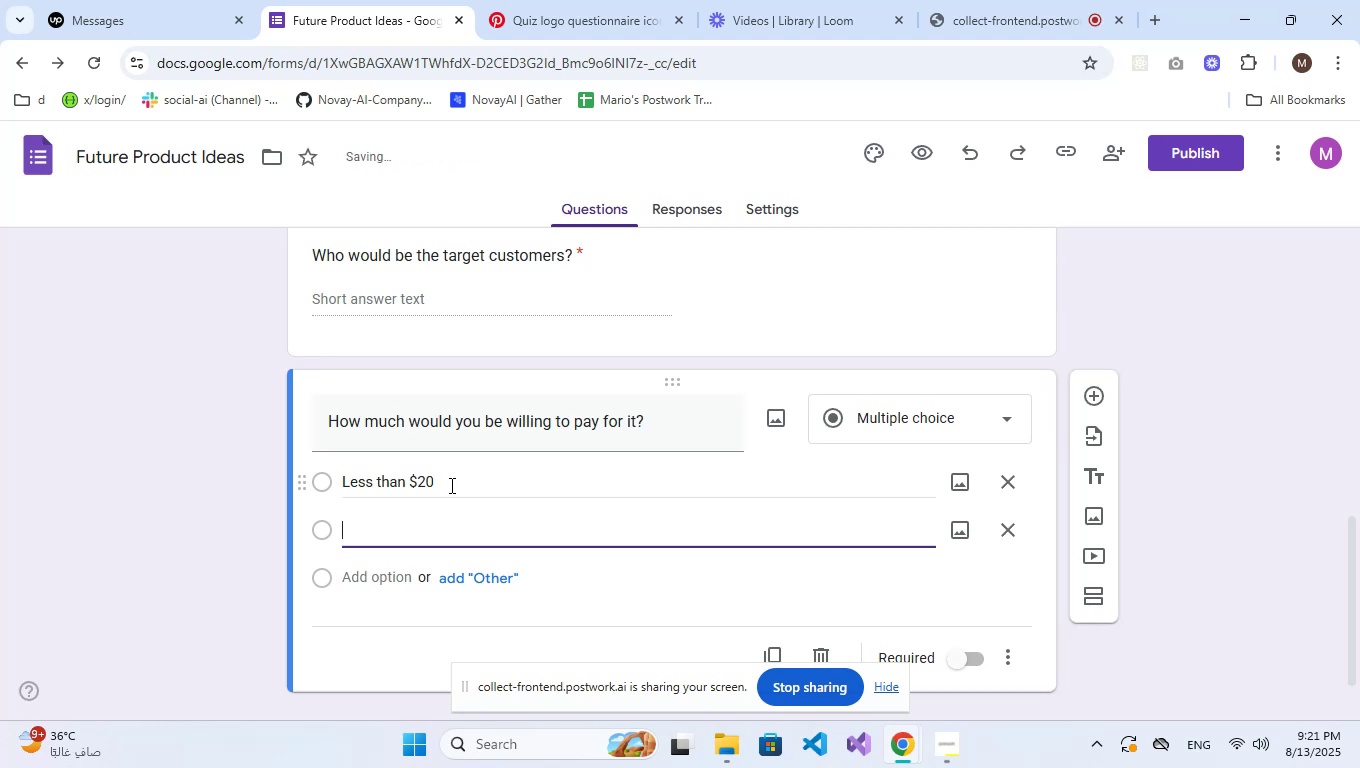 
key(Shift+4)
 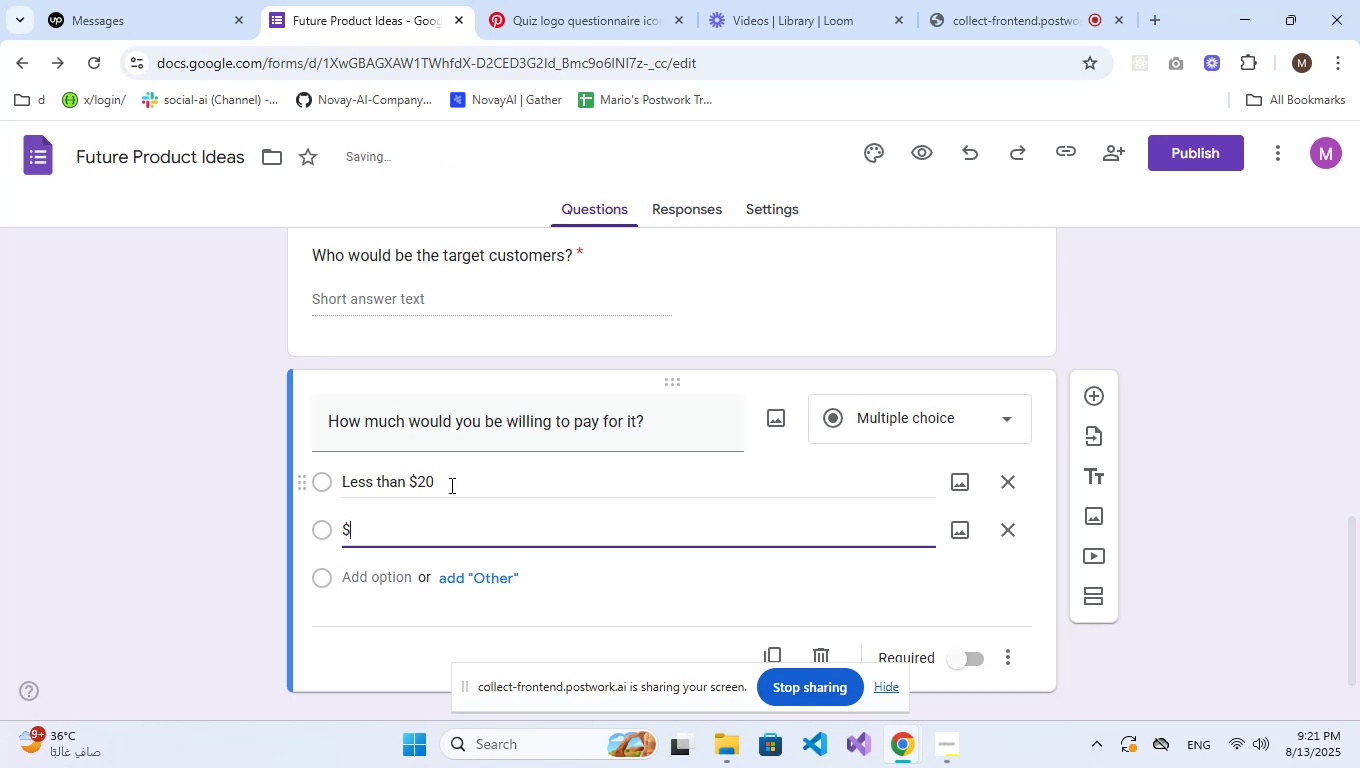 
key(Numpad2)
 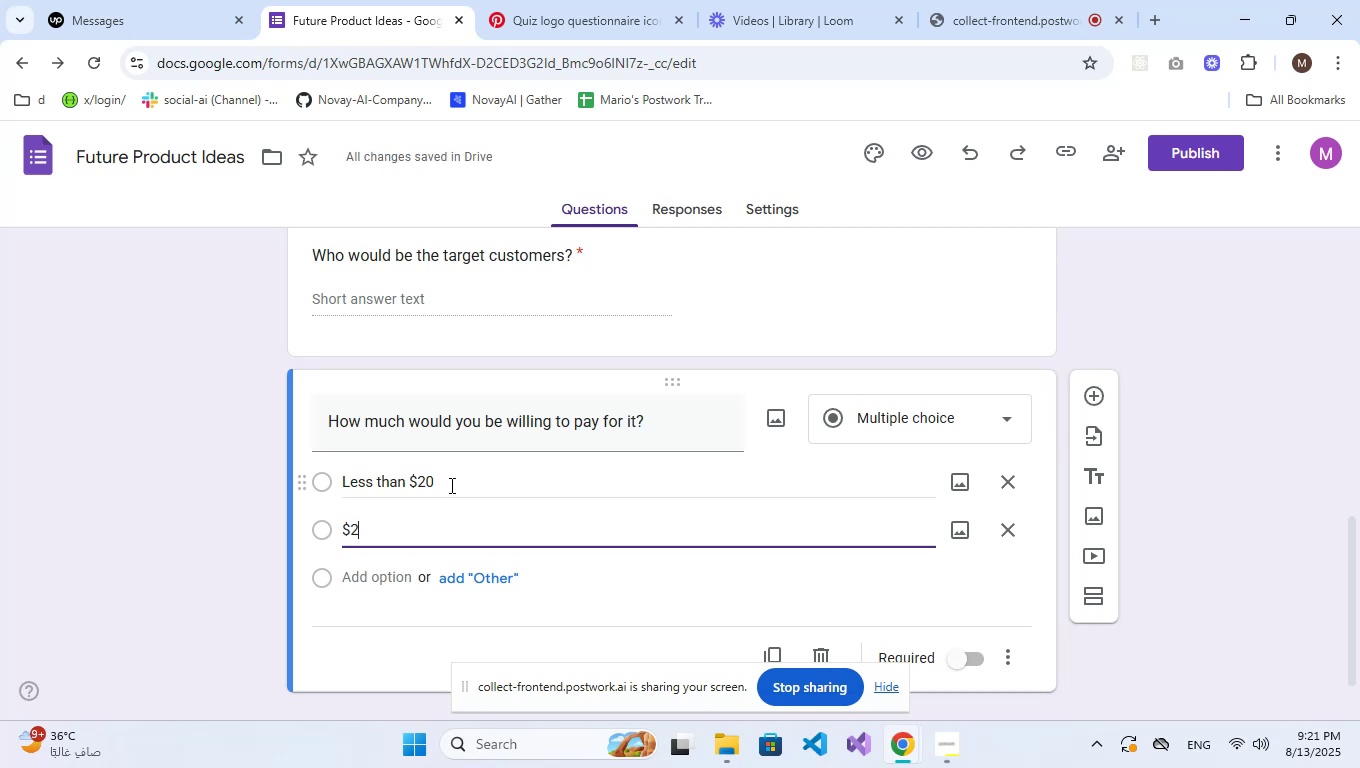 
key(Numpad0)
 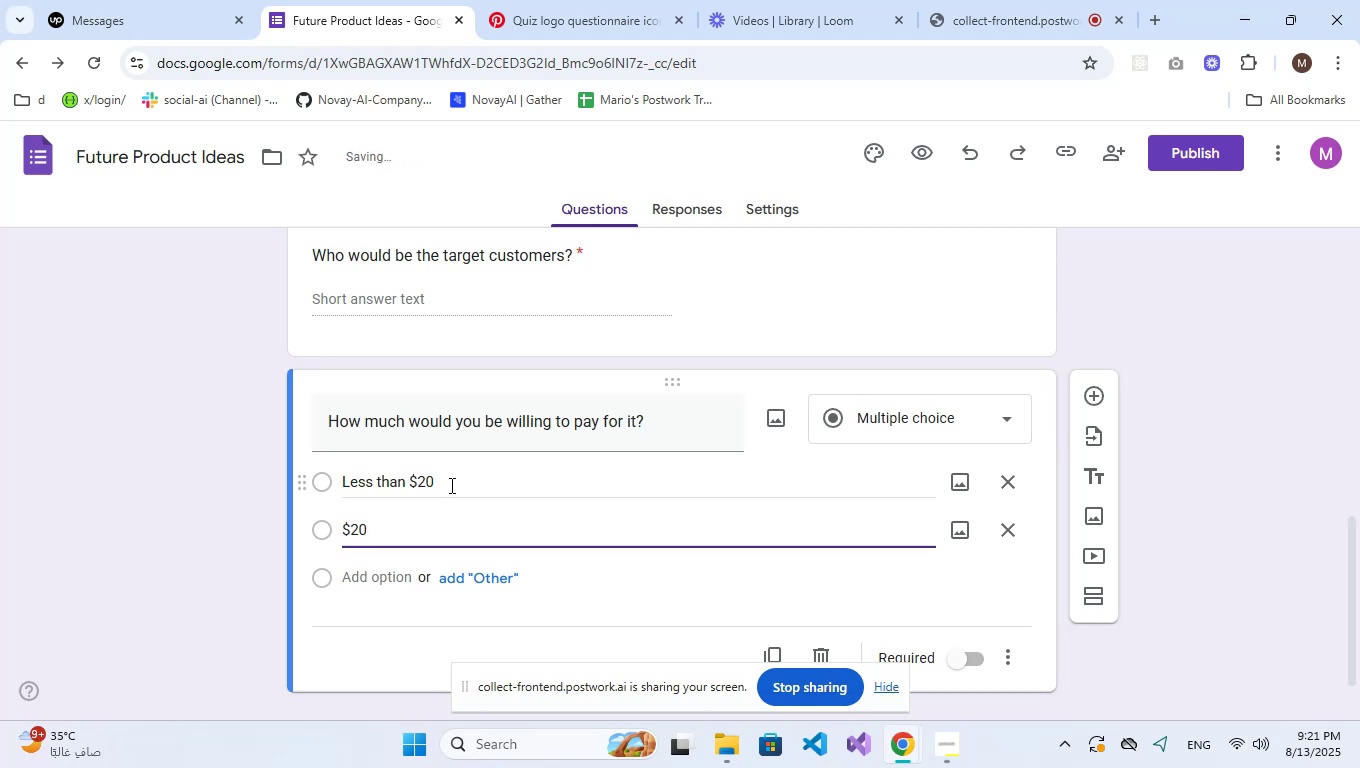 
key(Enter)
 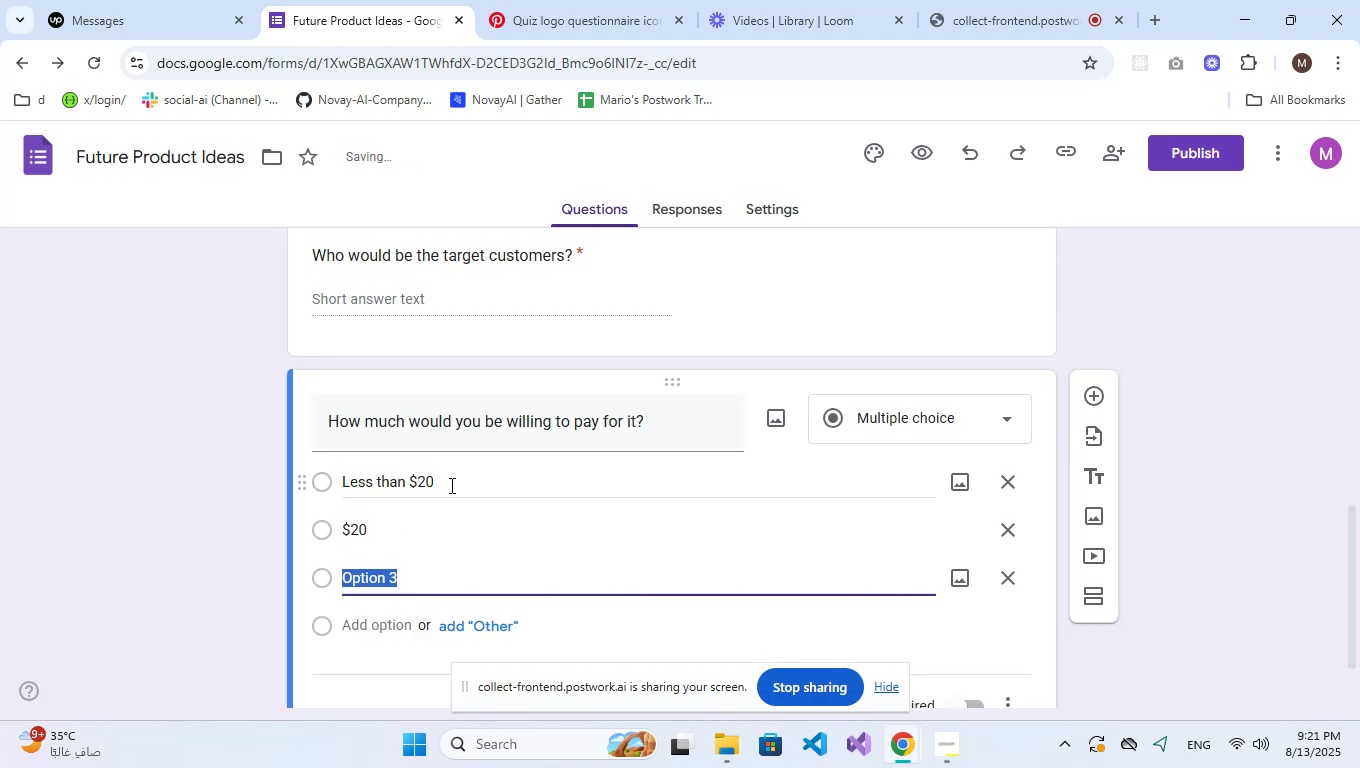 
key(Shift+4)
 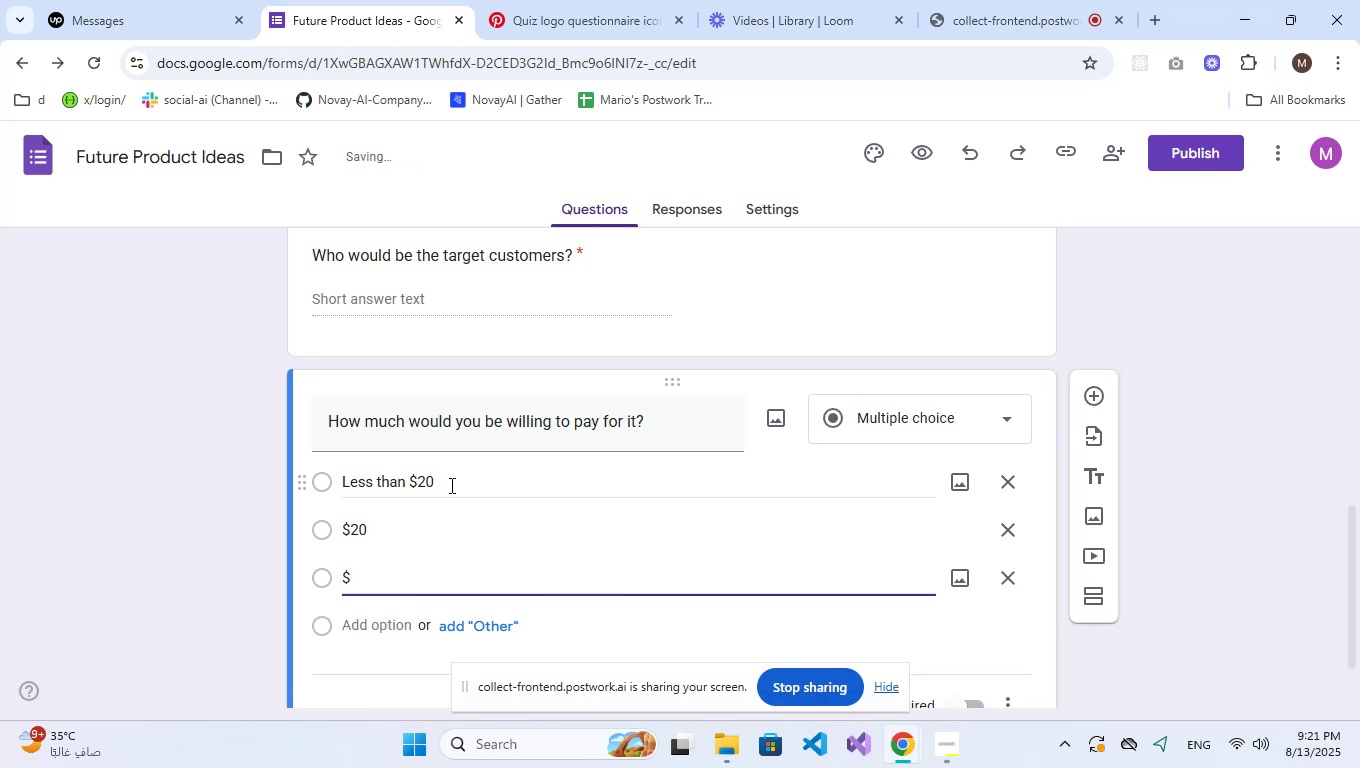 
key(Numpad5)
 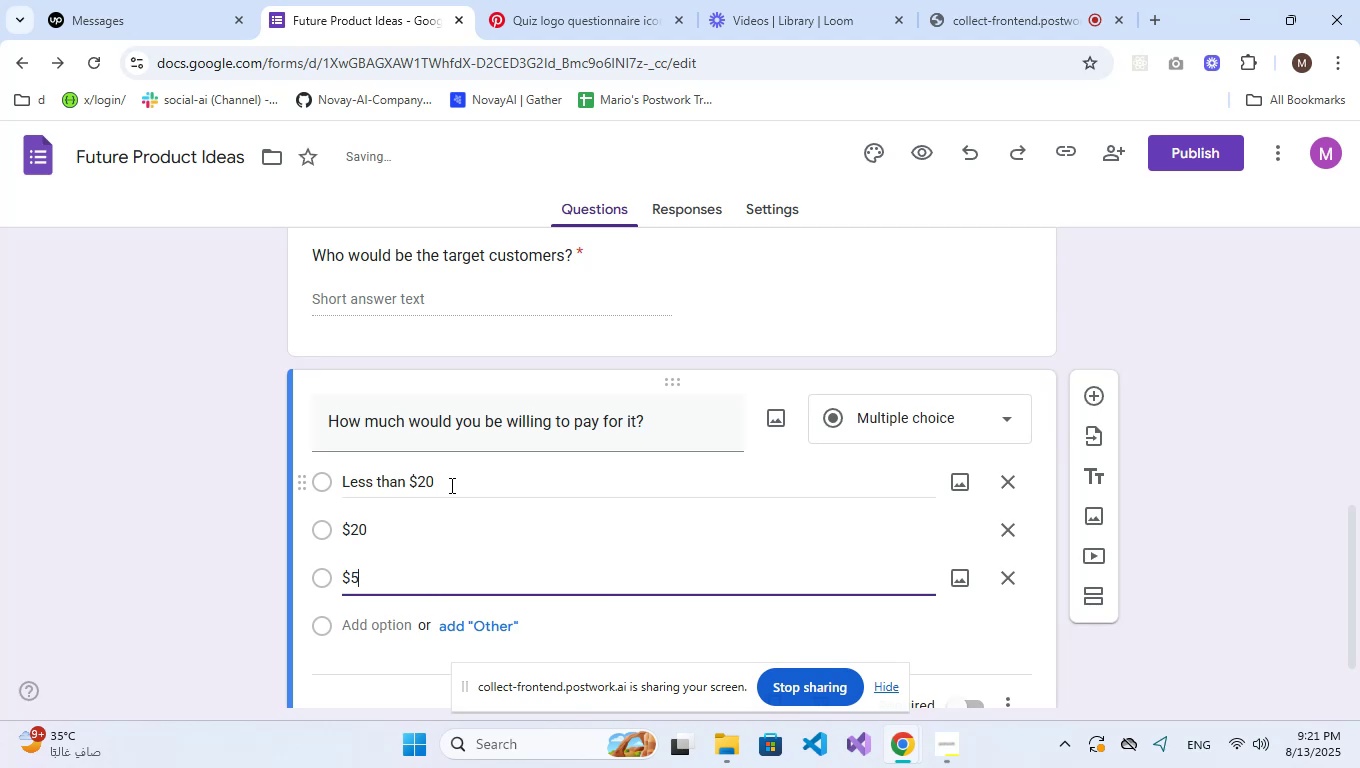 
key(Numpad0)
 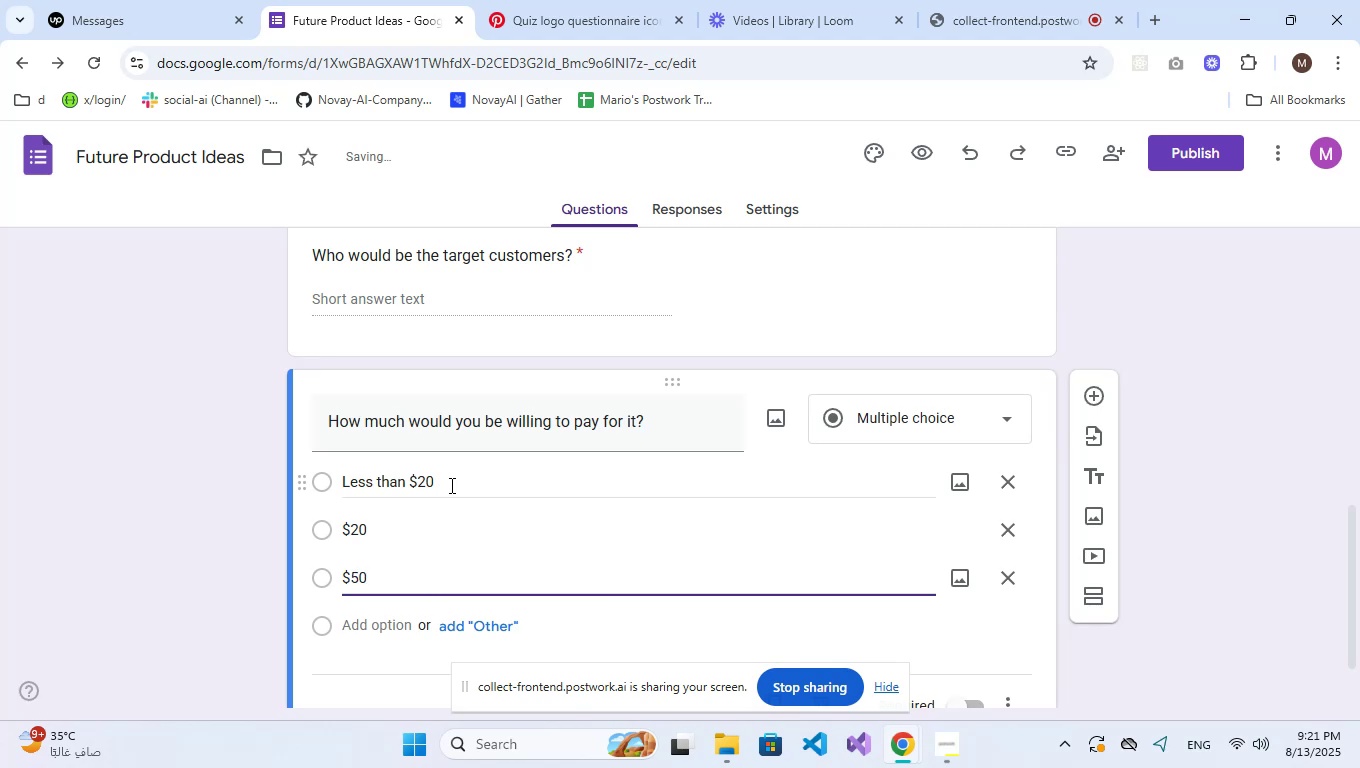 
key(Enter)
 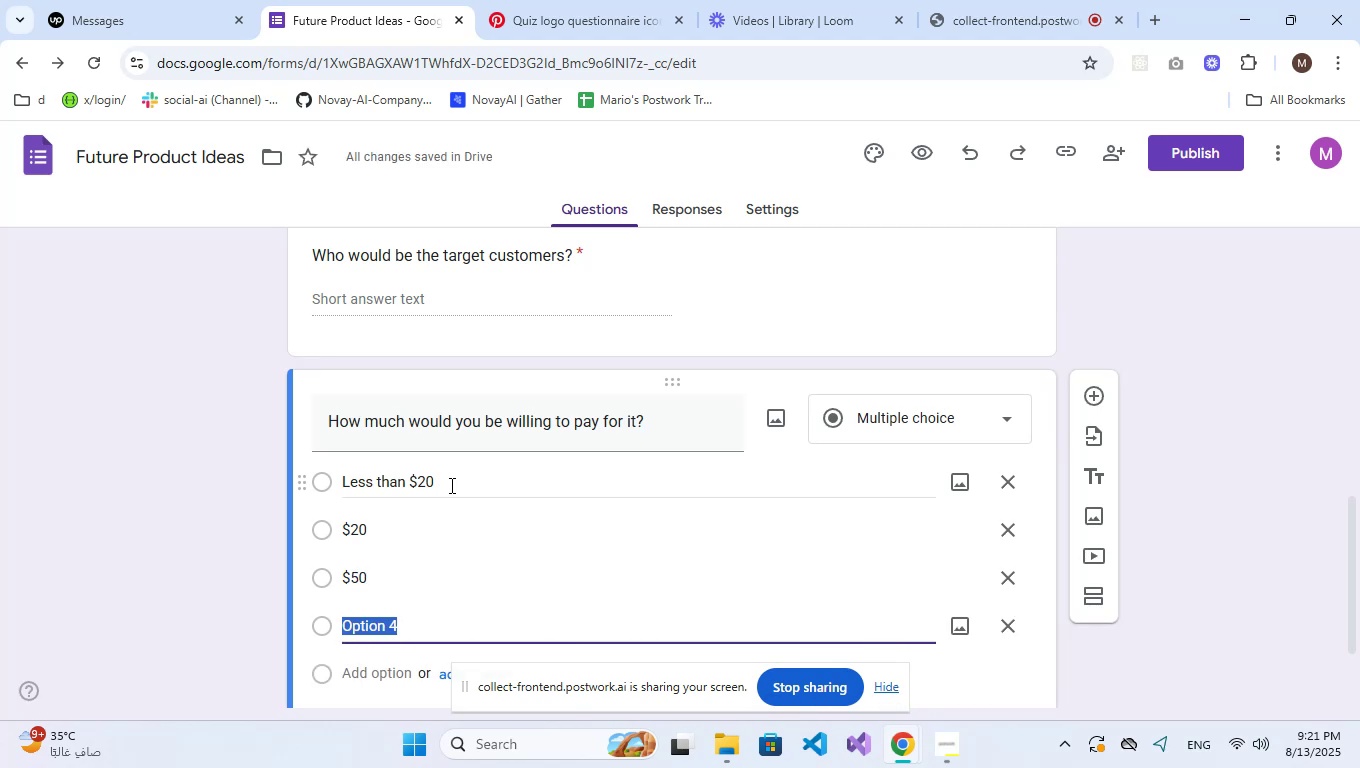 
left_click_drag(start_coordinate=[404, 582], to_coordinate=[366, 577])
 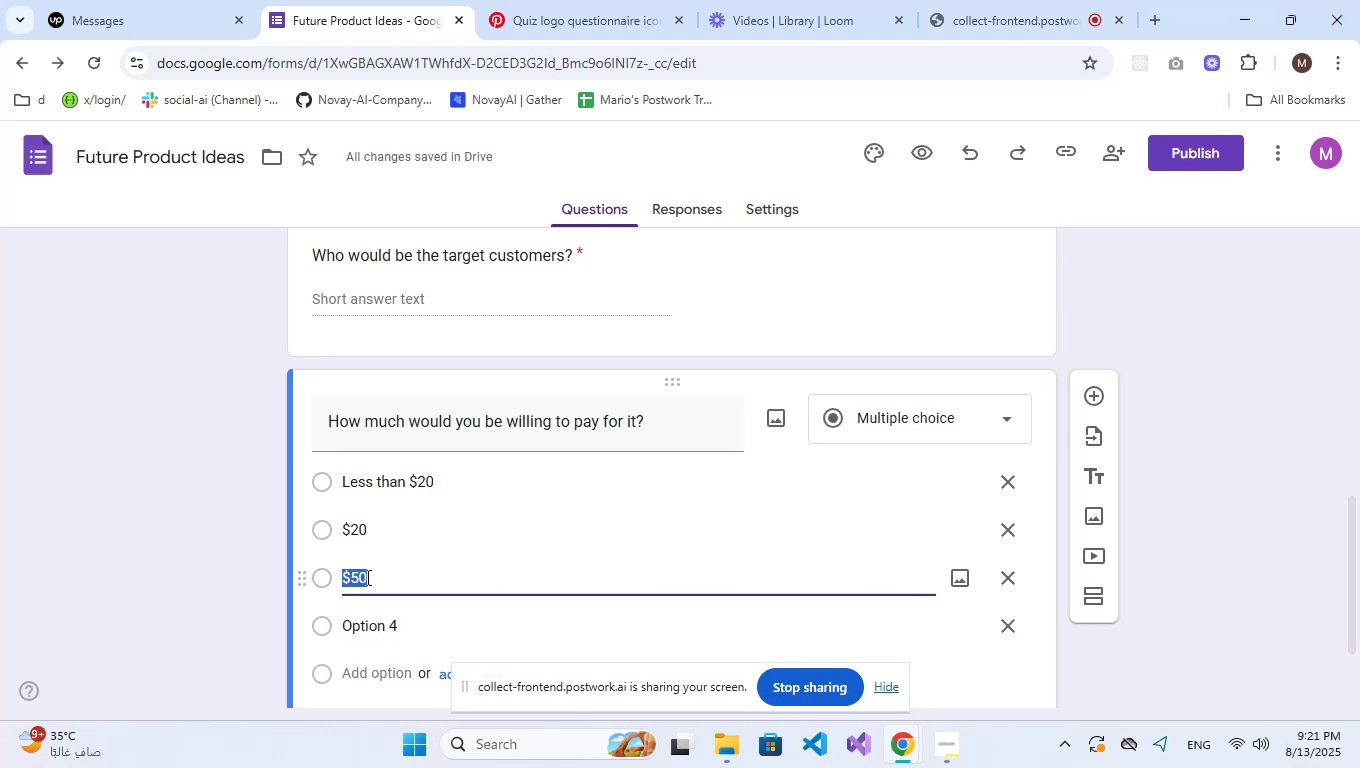 
key(Control+X)
 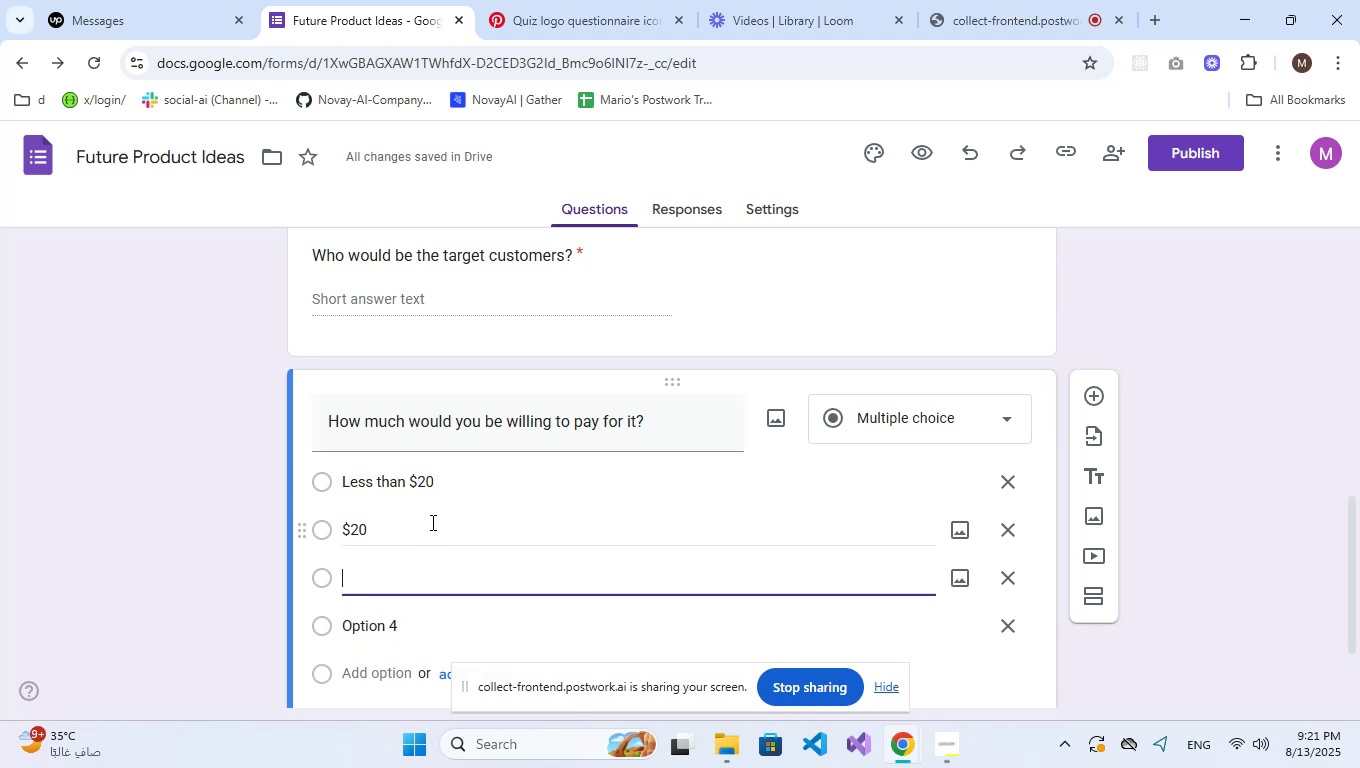 
left_click([431, 521])
 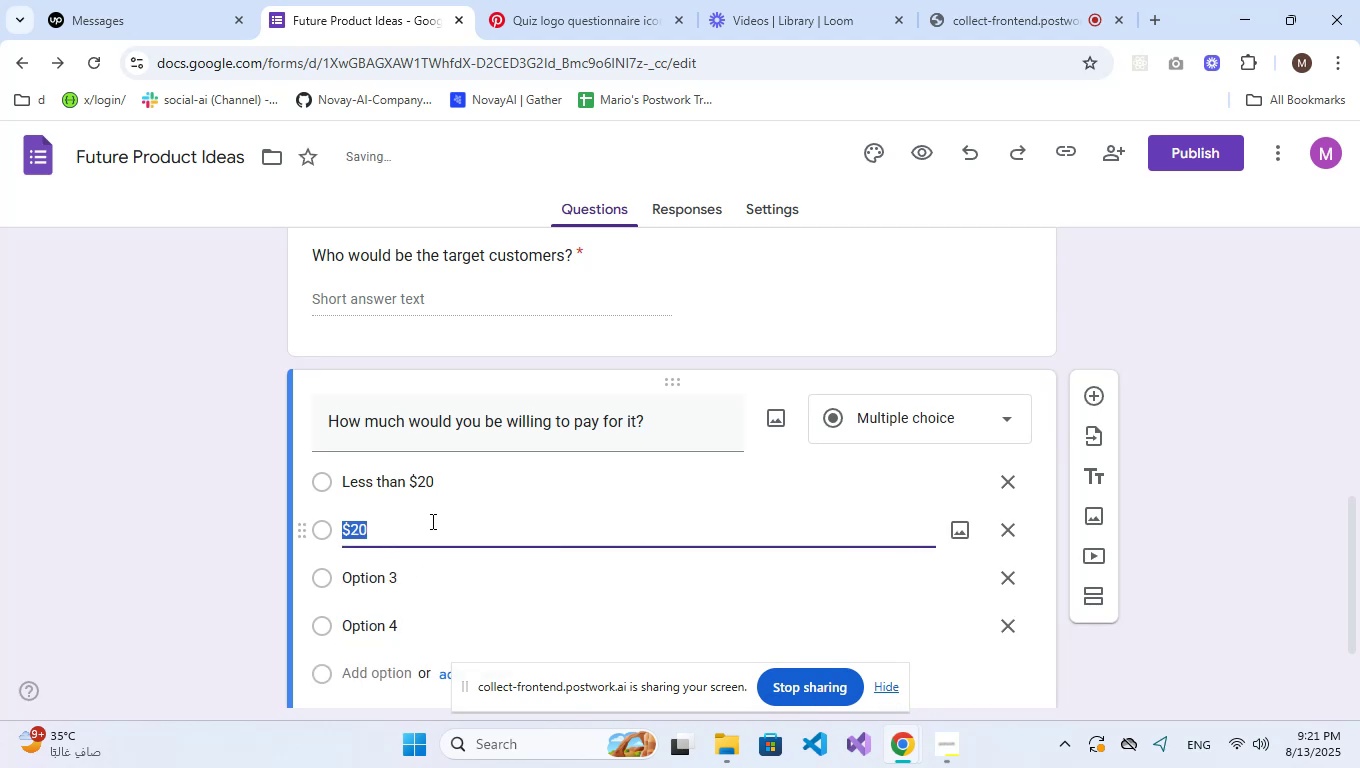 
key(ArrowRight)
 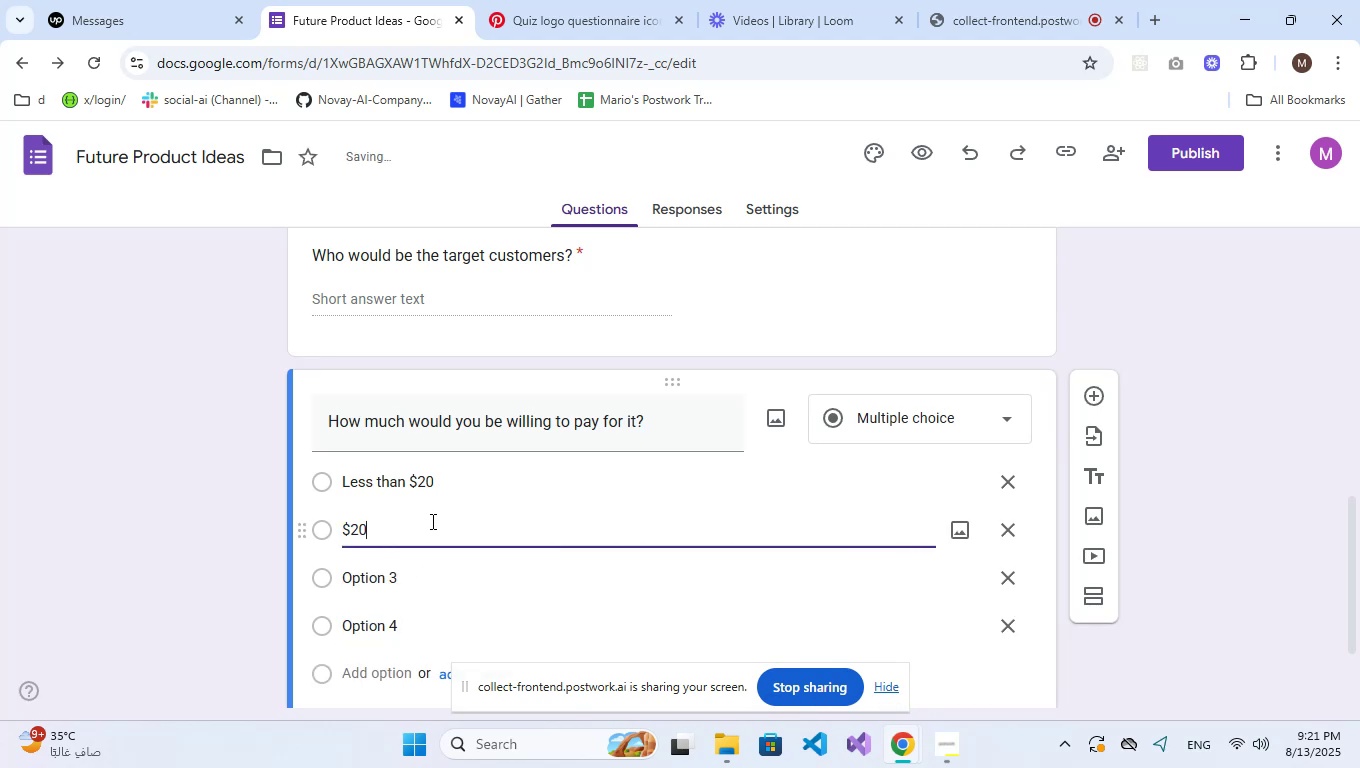 
key(Space)
 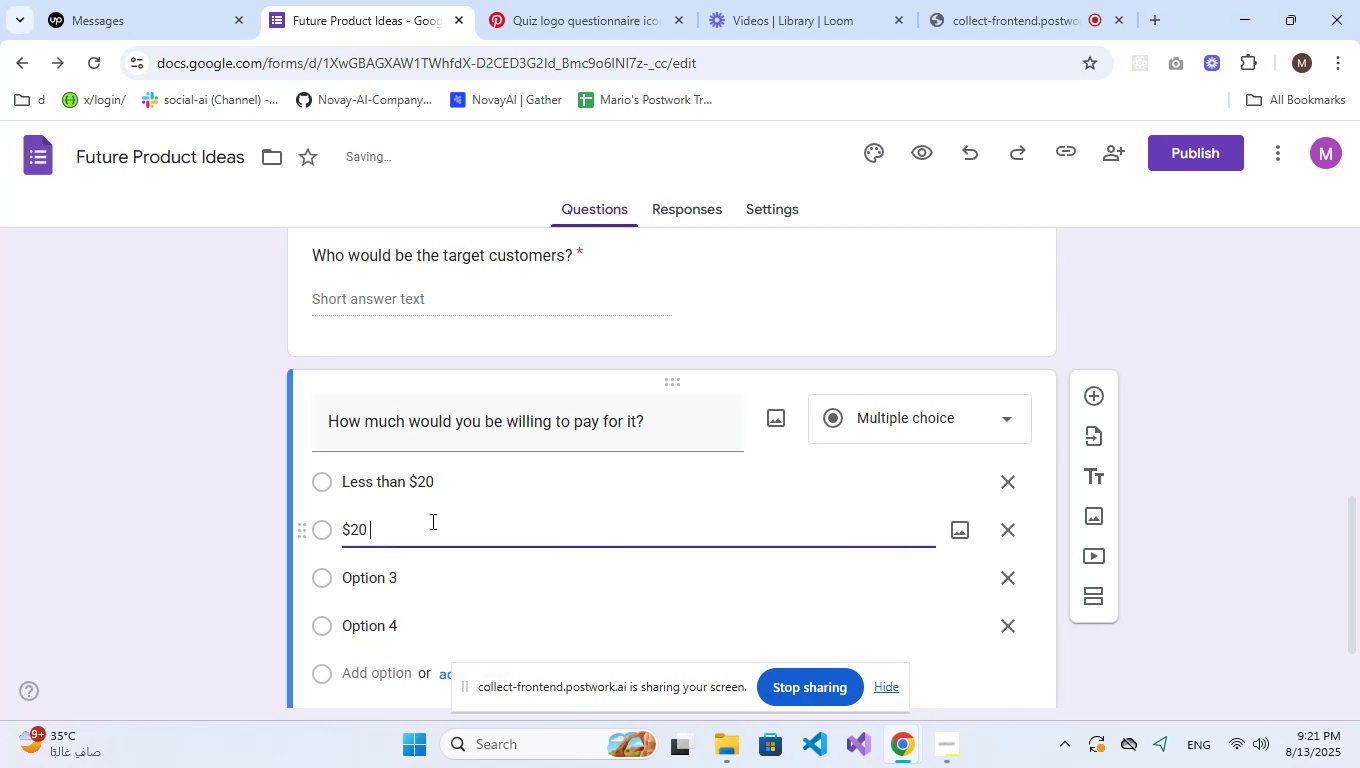 
key(NumpadSubtract)
 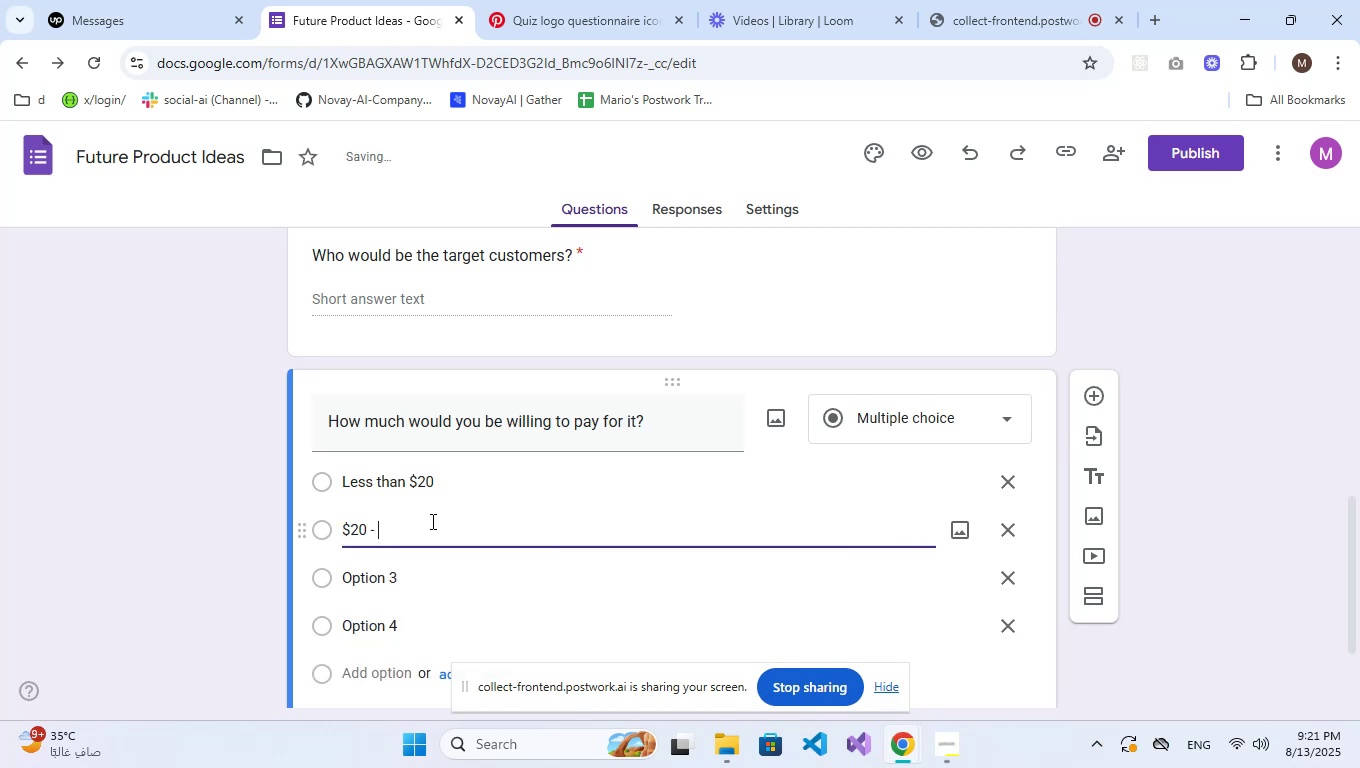 
key(Space)
 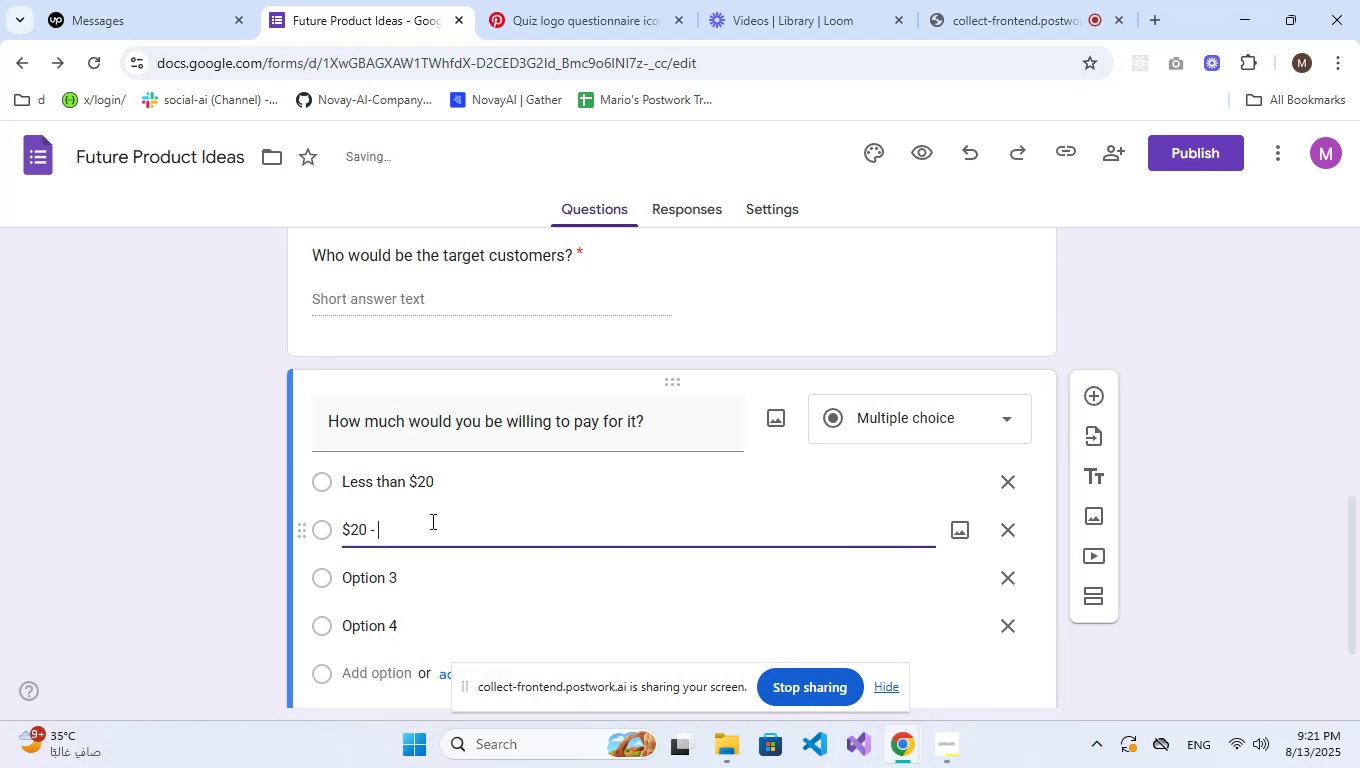 
key(Control+V)
 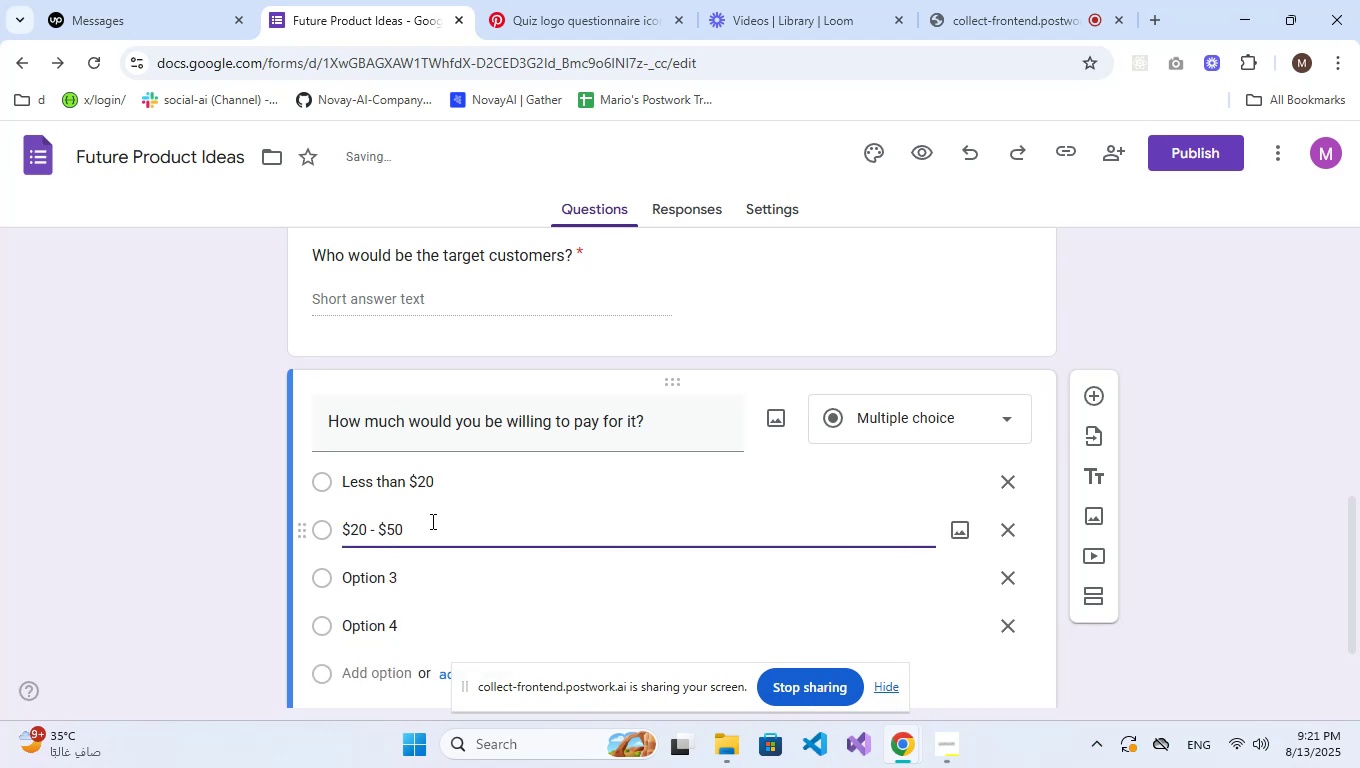 
key(NumpadEnter)
 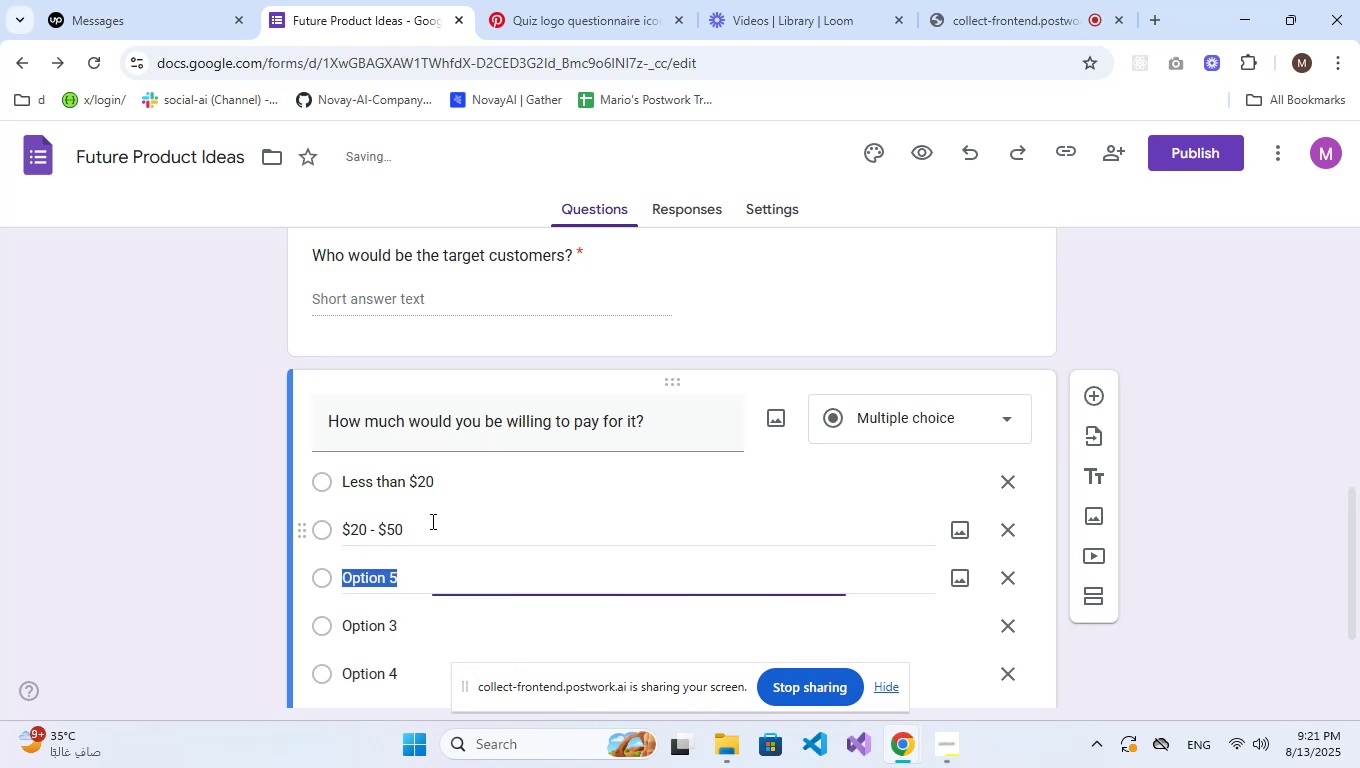 
key(Control+V)
 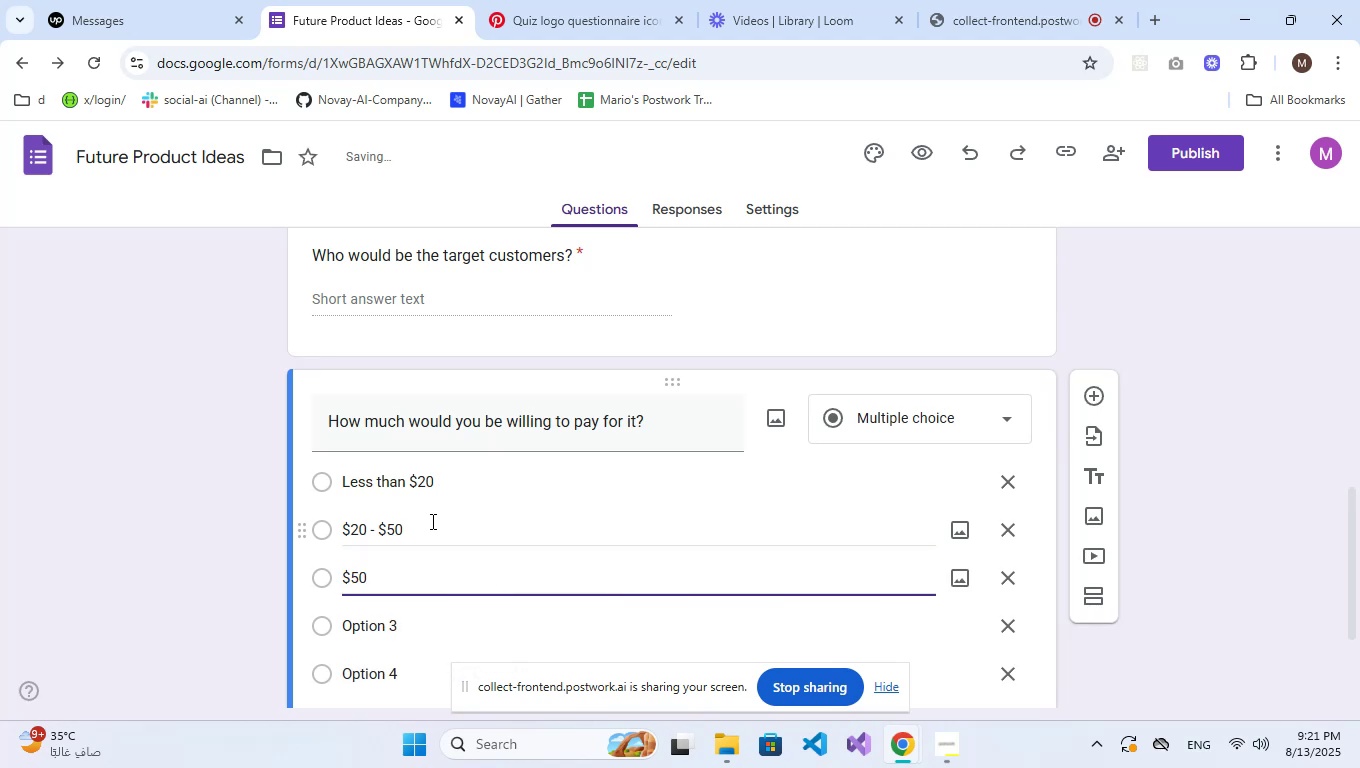 
key(Space)
 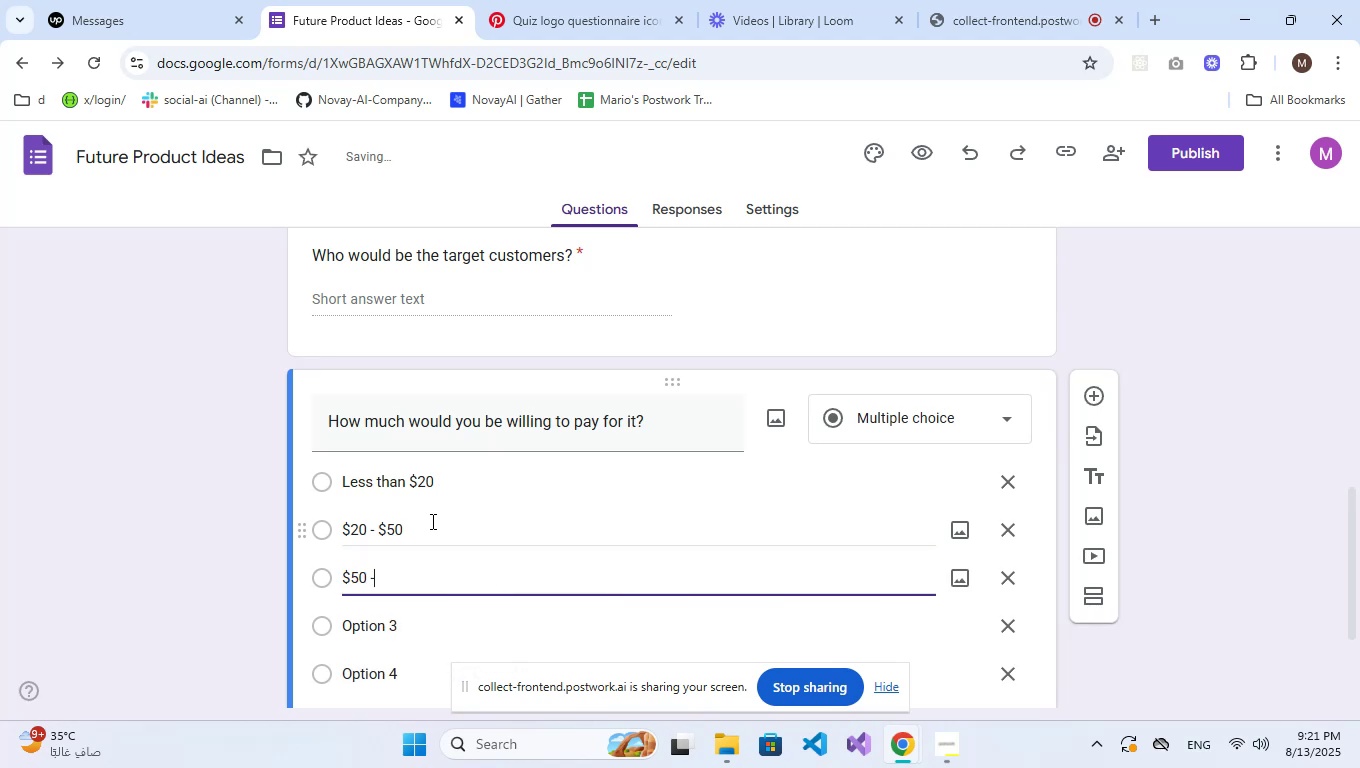 
key(NumpadSubtract)
 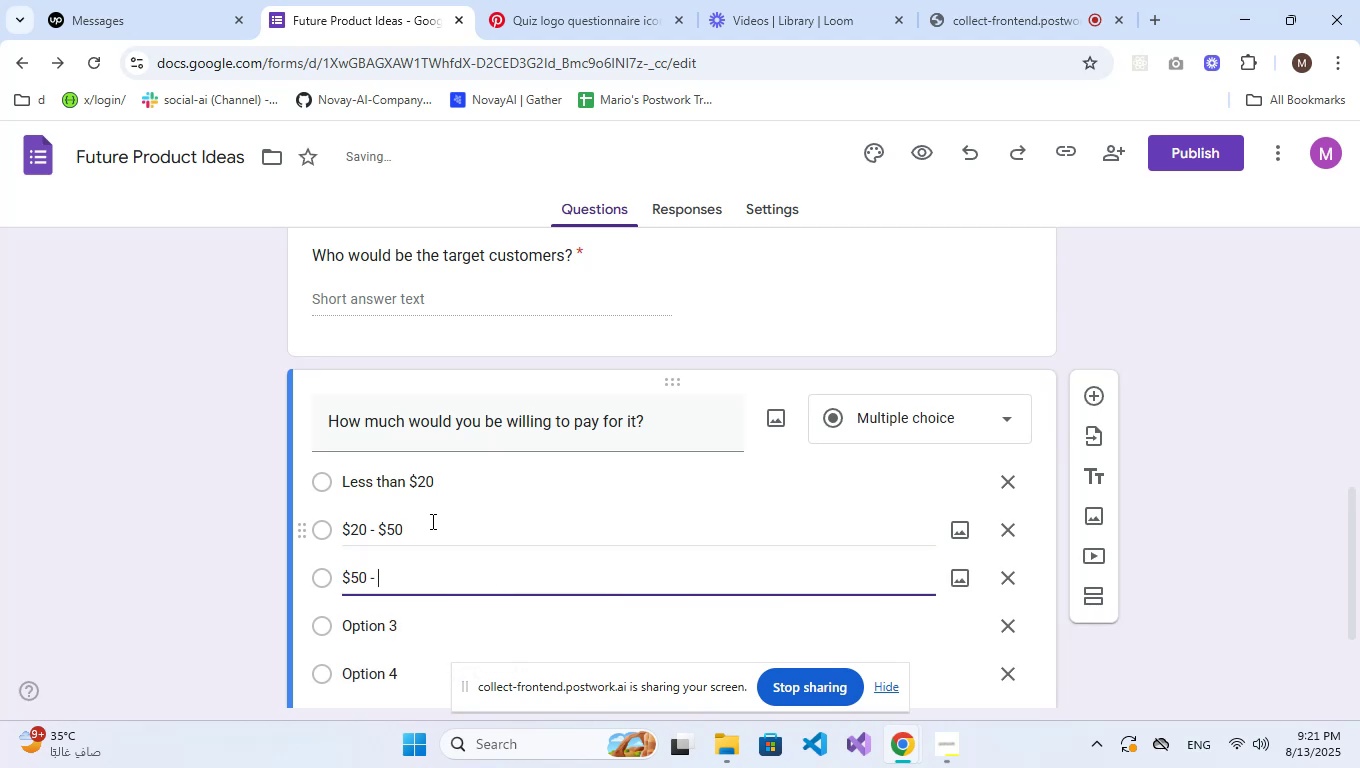 
key(Space)
 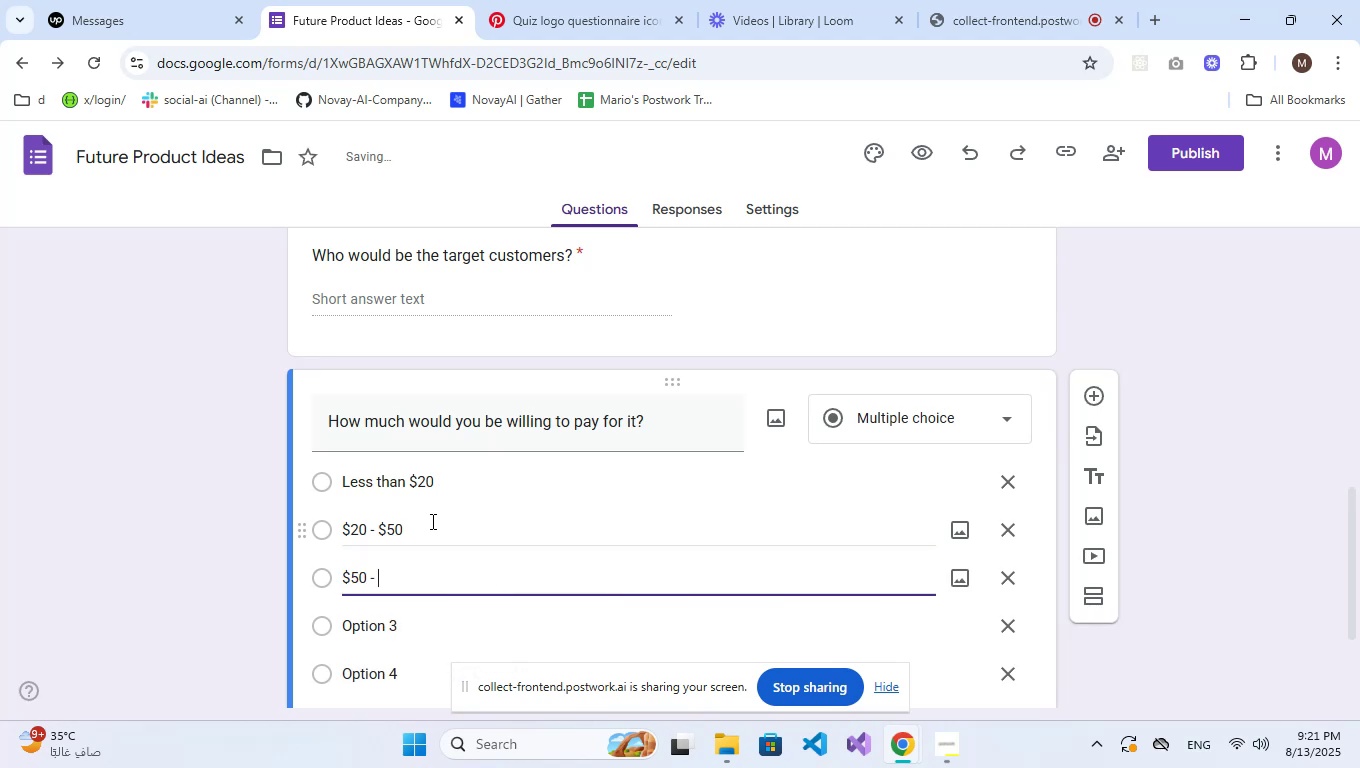 
key(Control+V)
 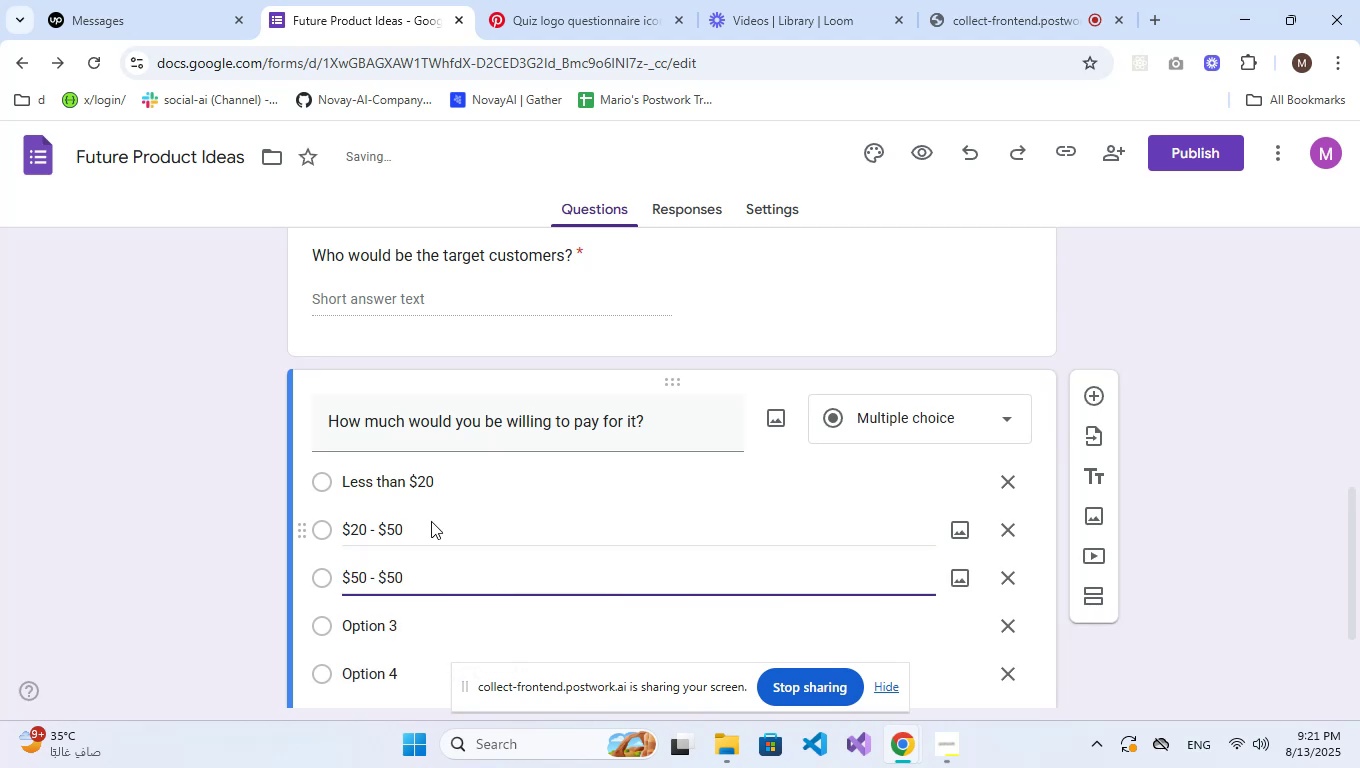 
key(Backspace)
key(Backspace)
type(110)
key(Backspace)
type(0)
key(NumpadEnter)
type(More than)
 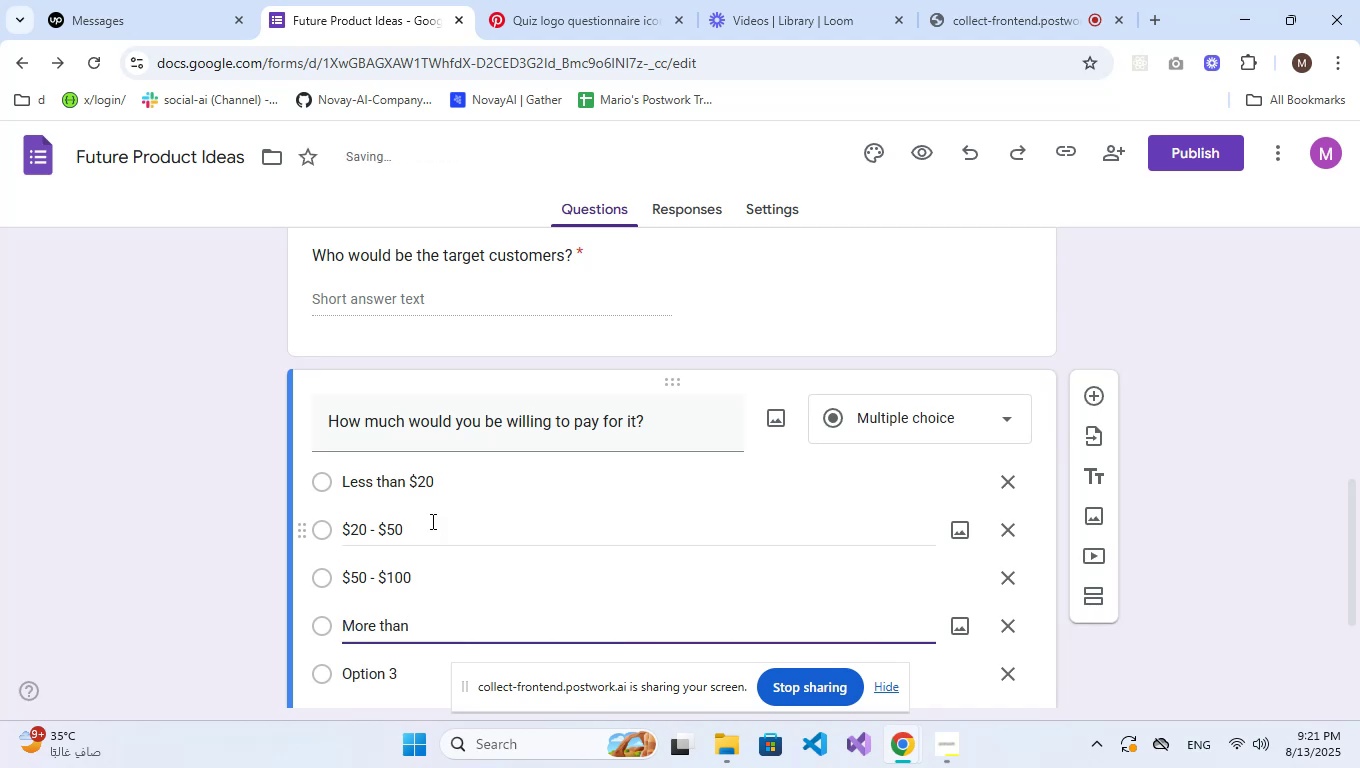 
key(Control+V)
 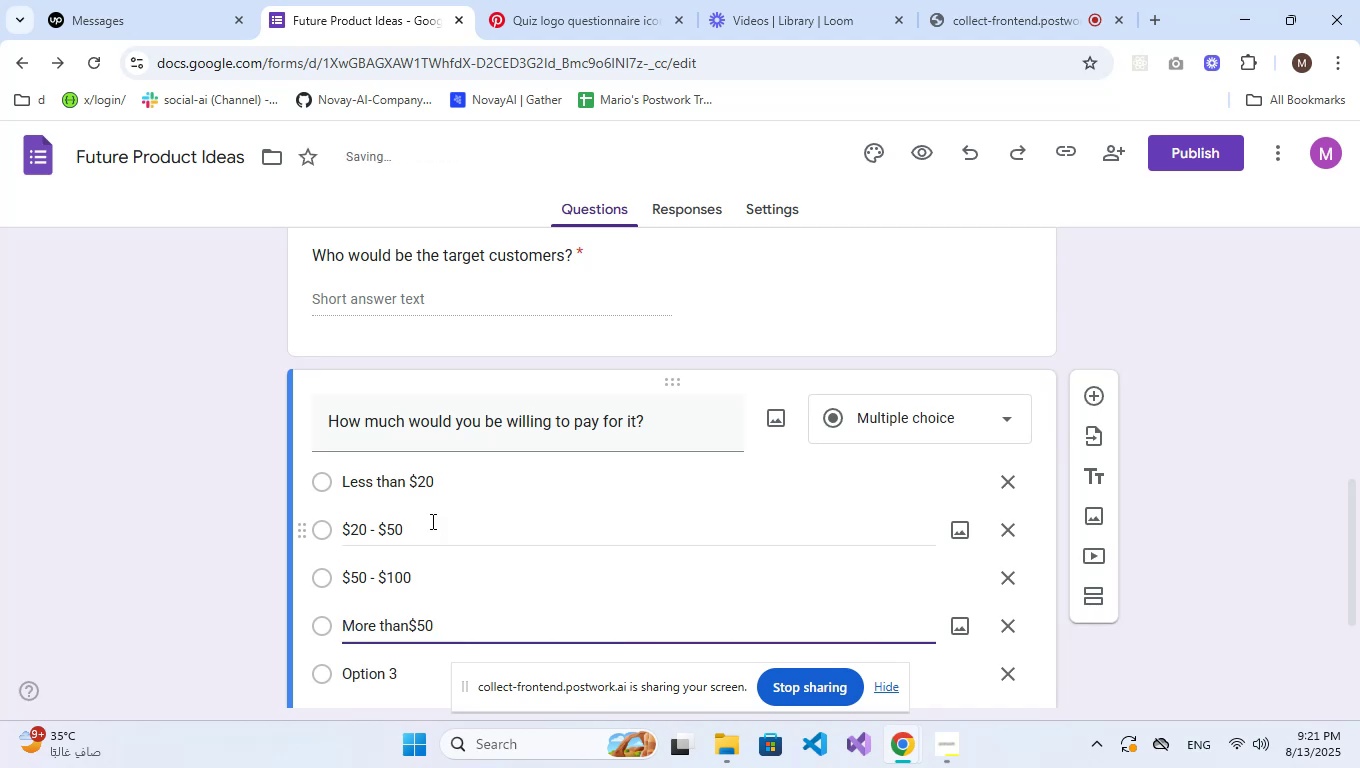 
key(ArrowLeft)
 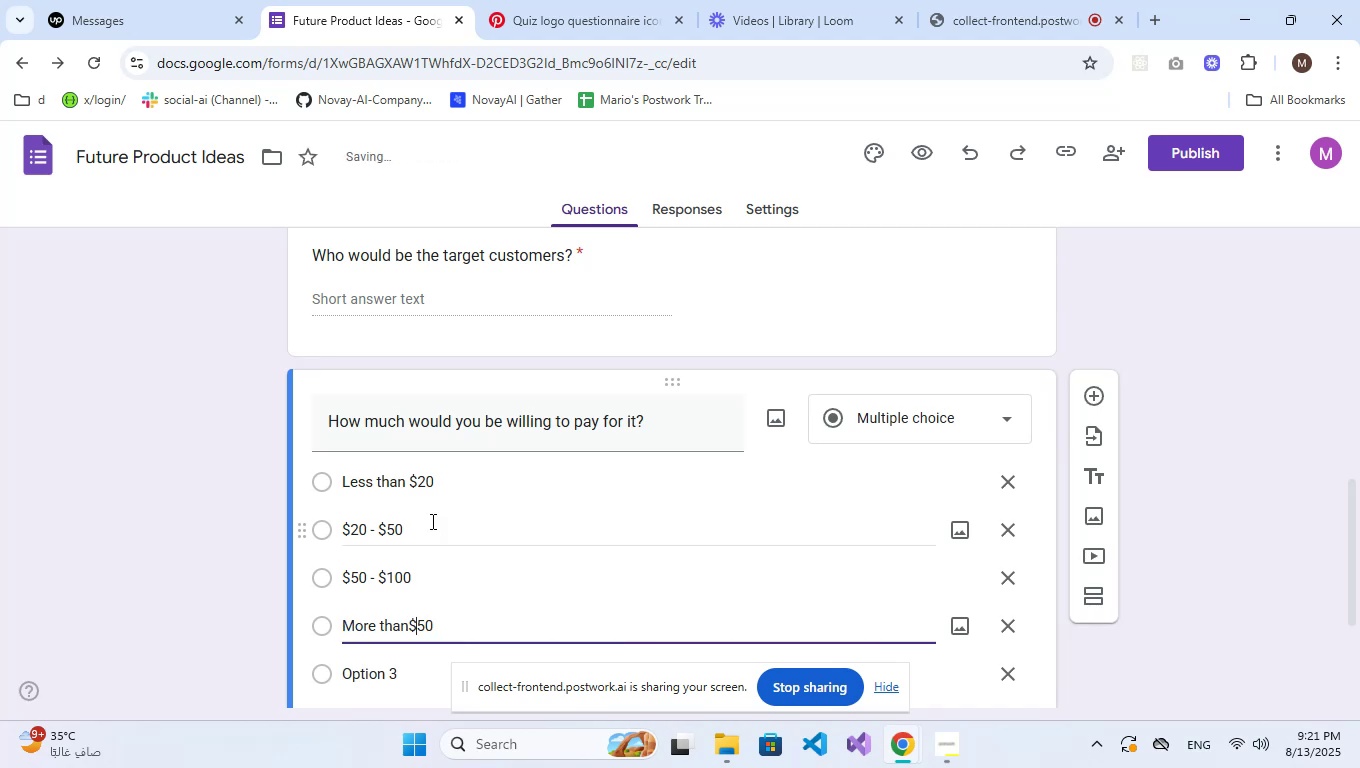 
key(ArrowLeft)
 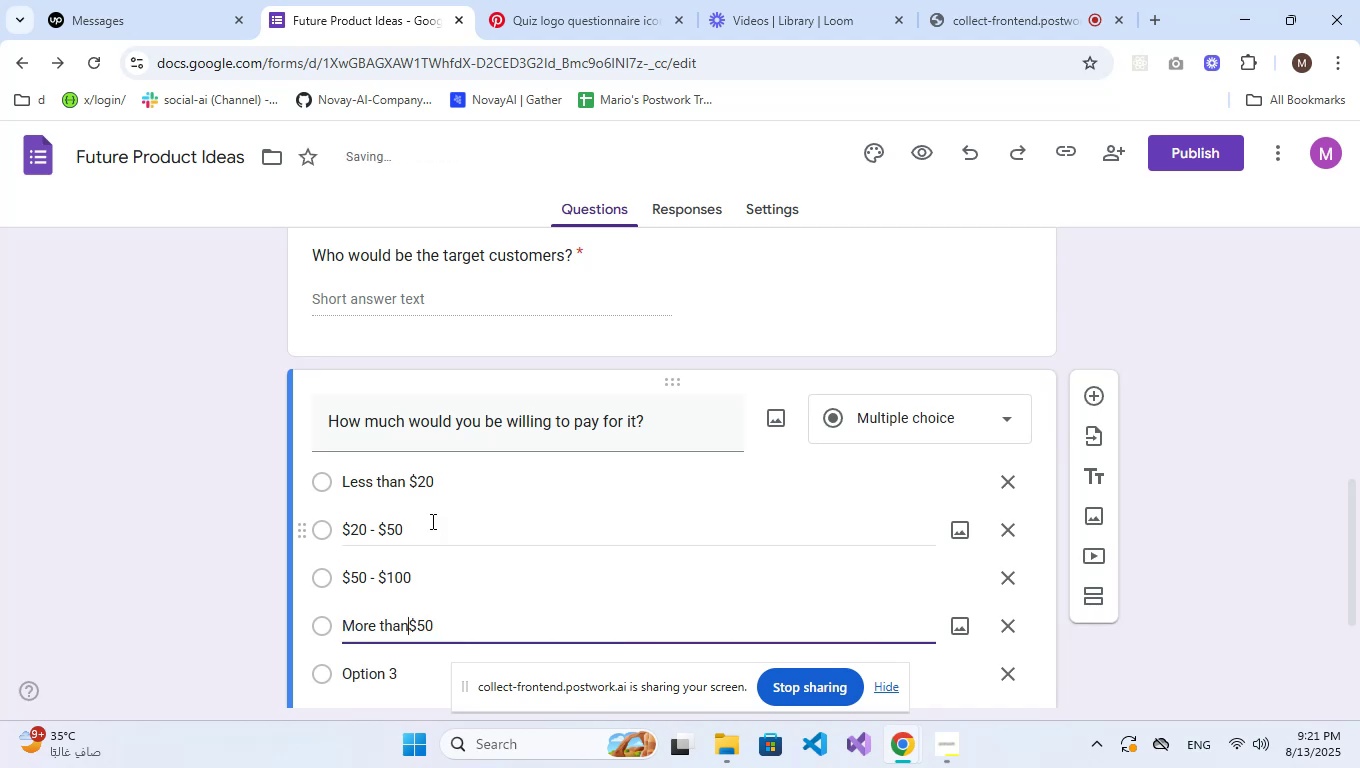 
key(ArrowLeft)
 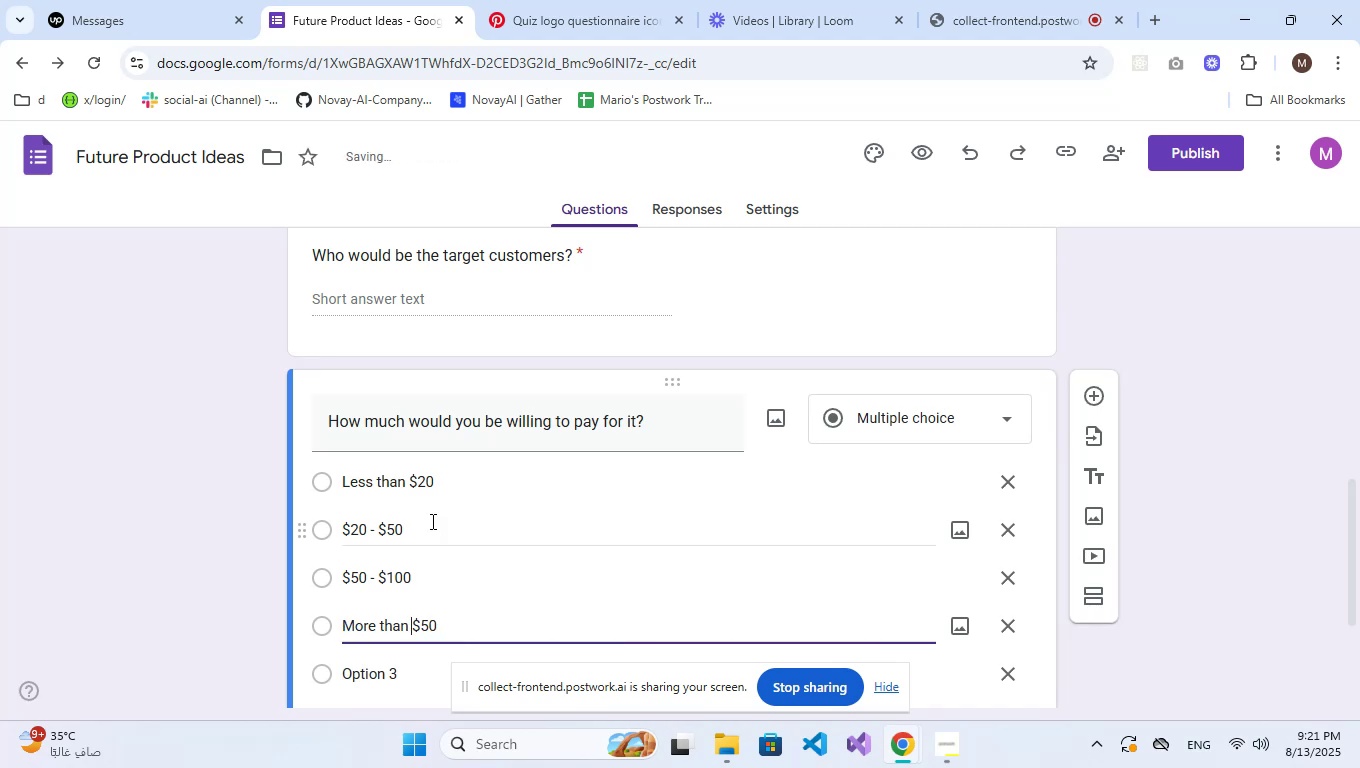 
key(Space)
 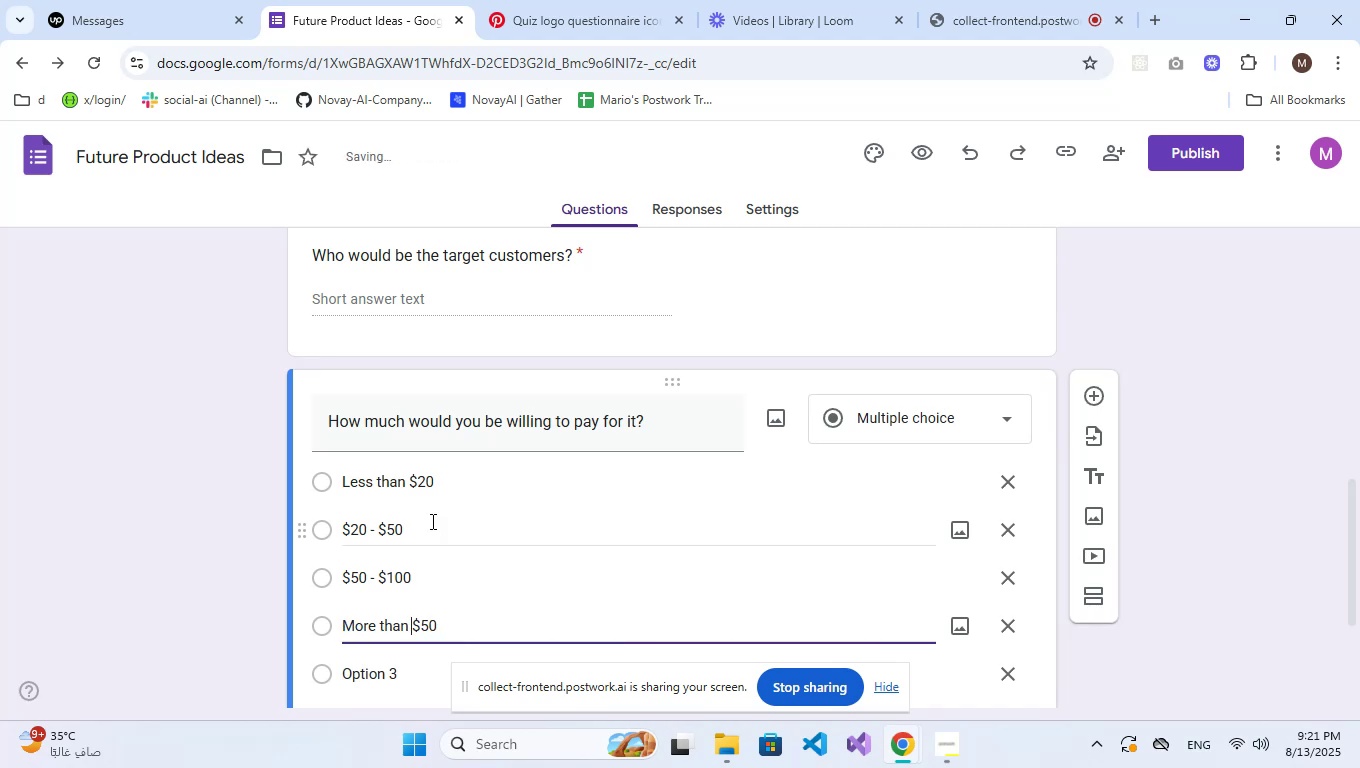 
key(ArrowRight)
 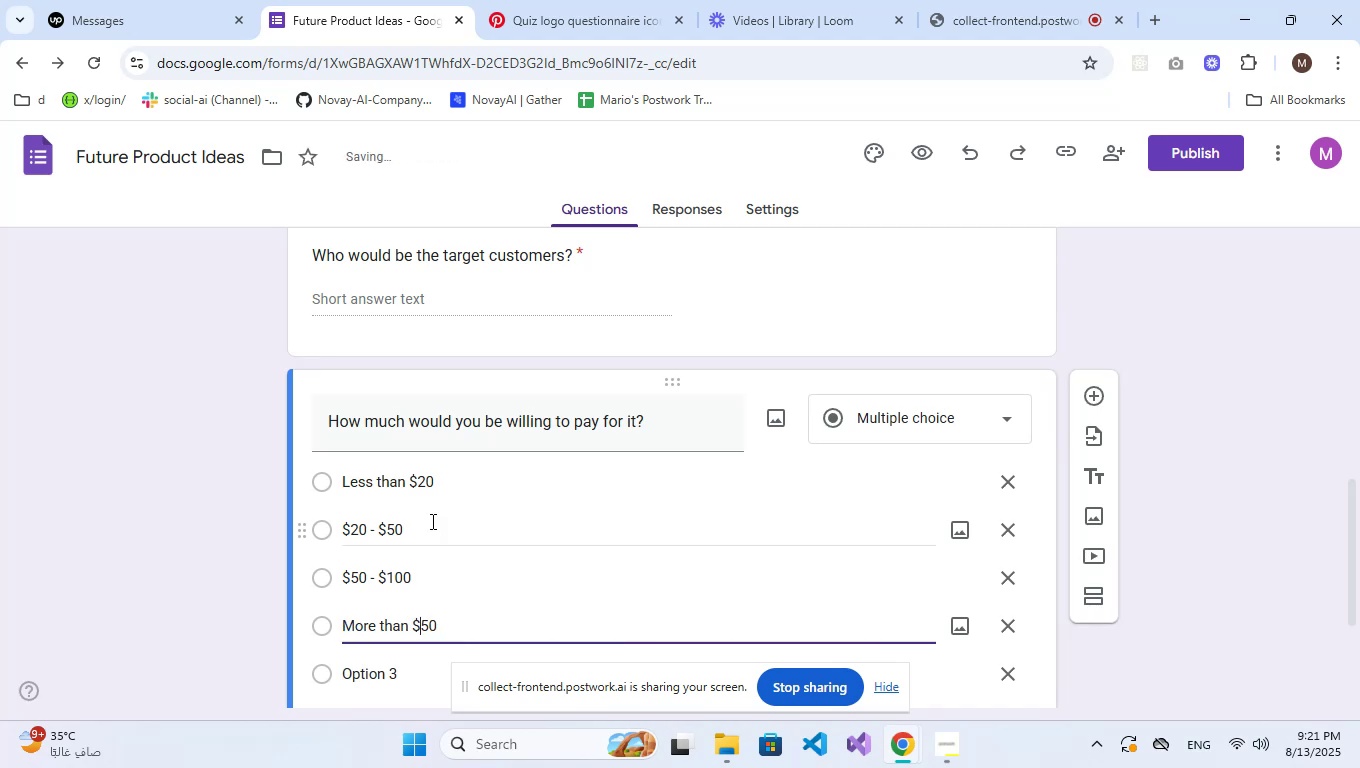 
key(ArrowRight)
 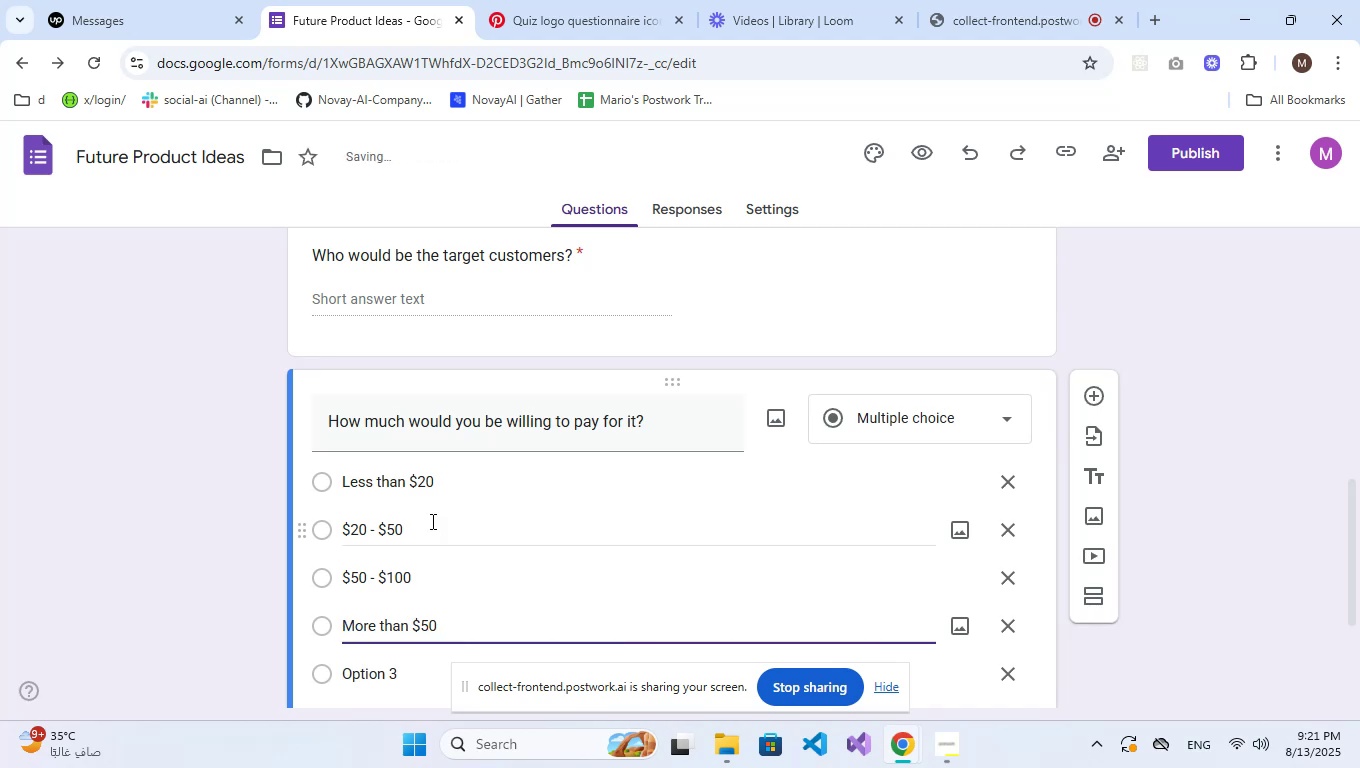 
key(Backspace)
 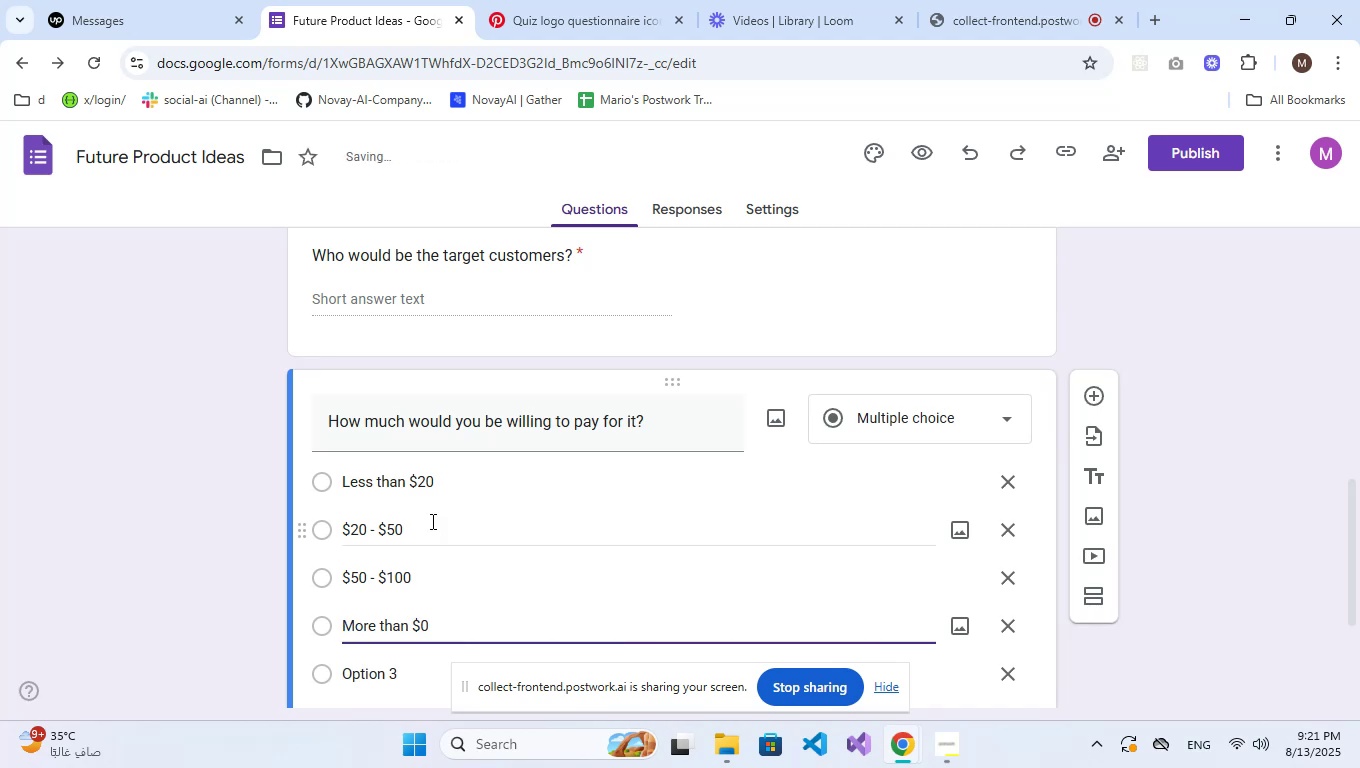 
key(Numpad1)
 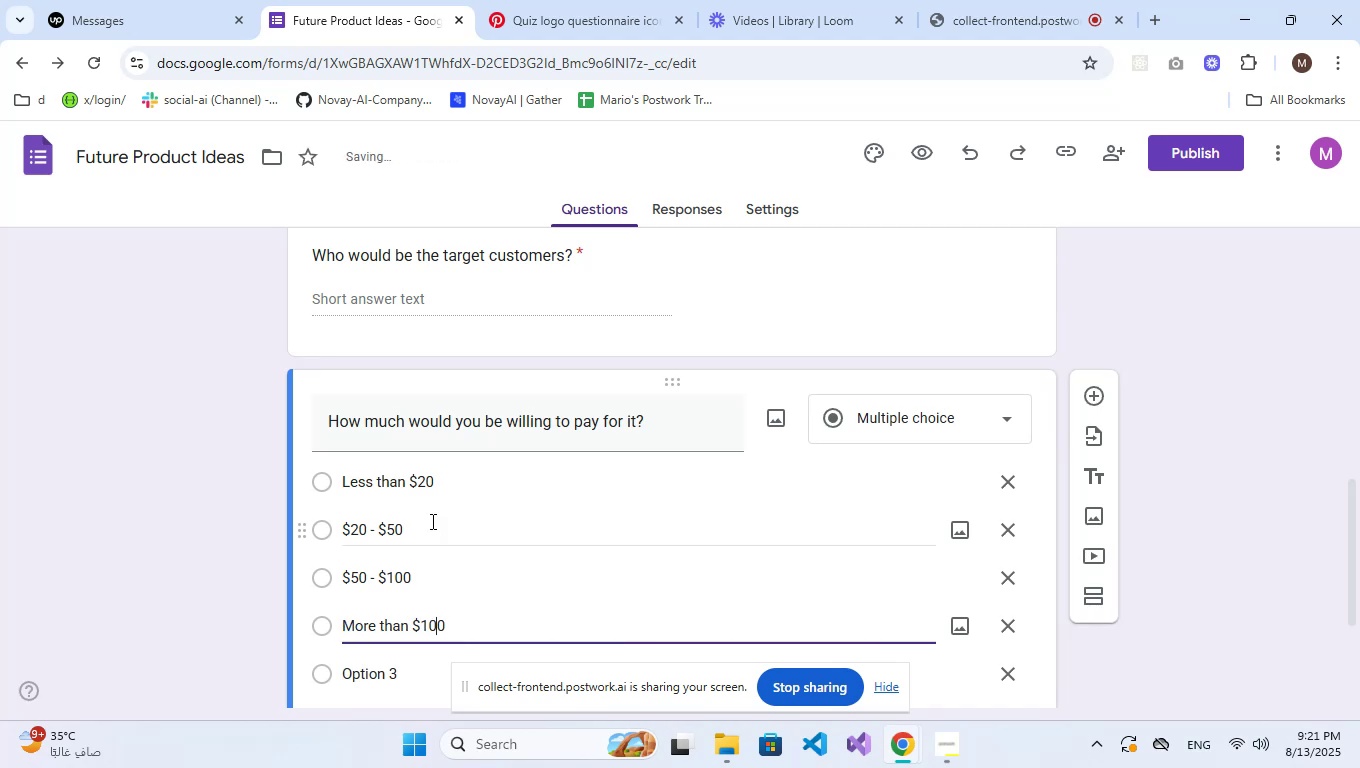 
key(Numpad0)
 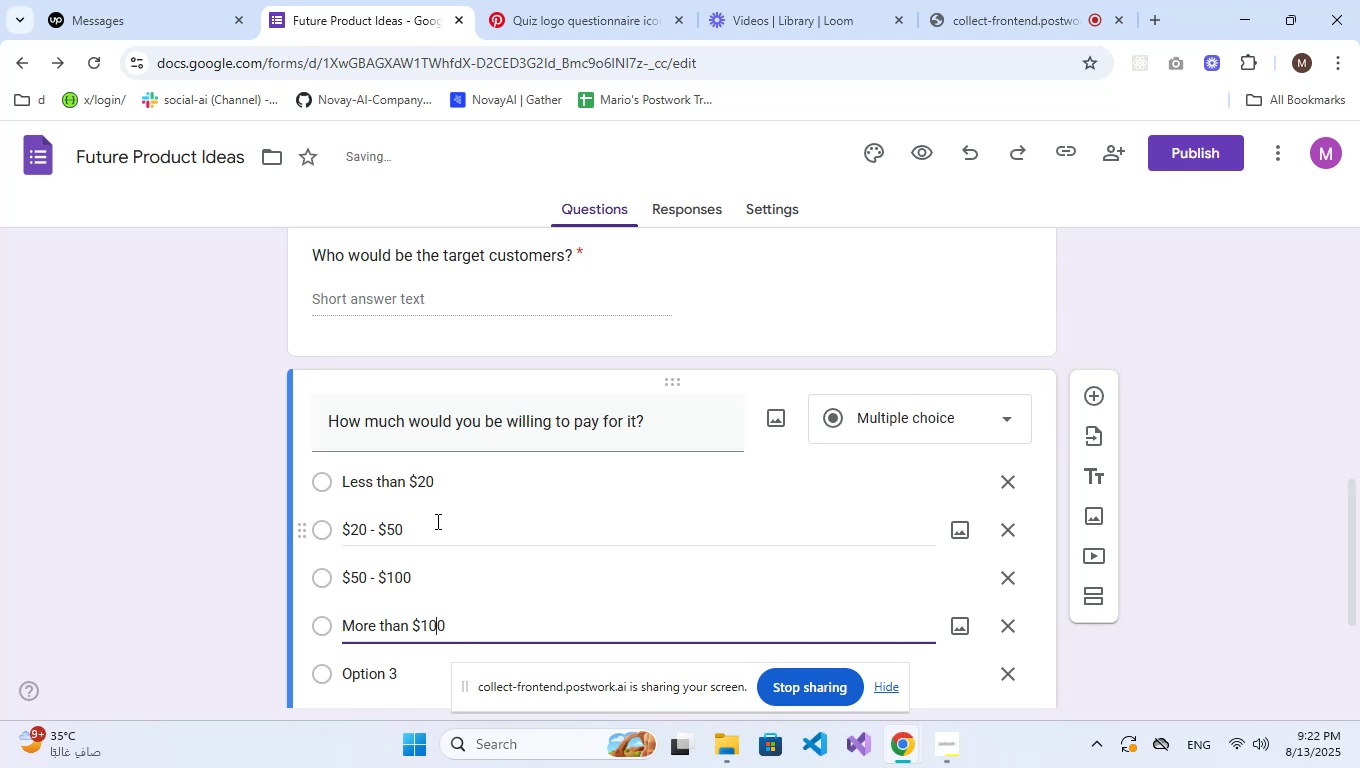 
scroll: coordinate [681, 555], scroll_direction: down, amount: 2.0
 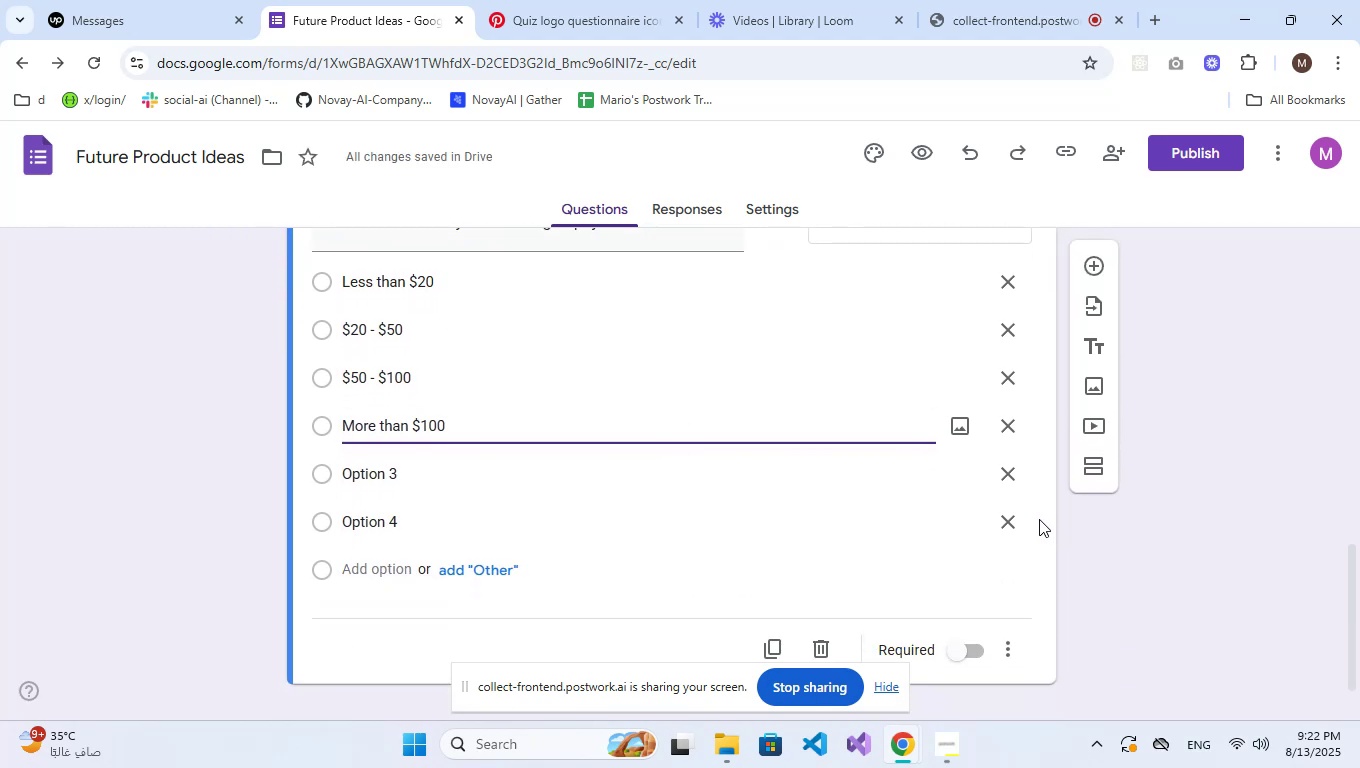 
left_click([1003, 528])
 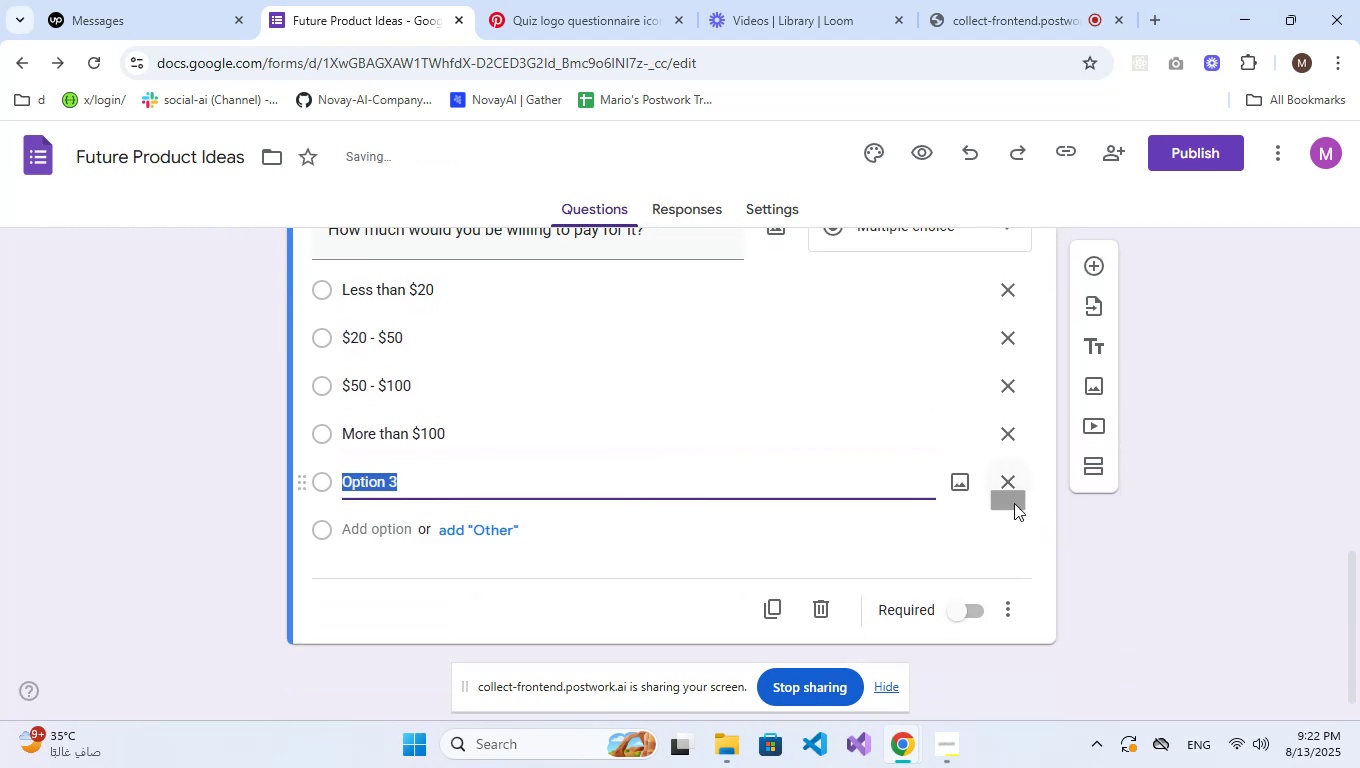 
left_click([1014, 501])
 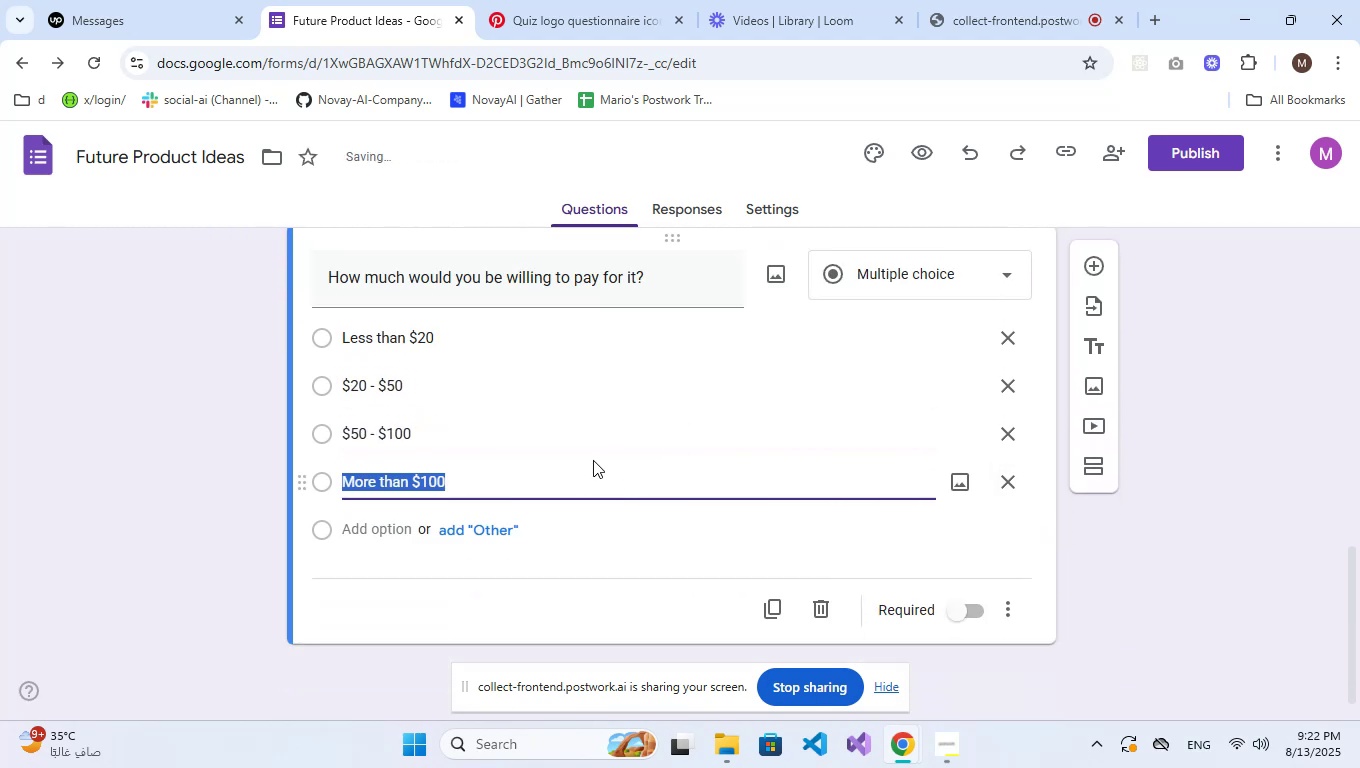 
left_click([588, 476])
 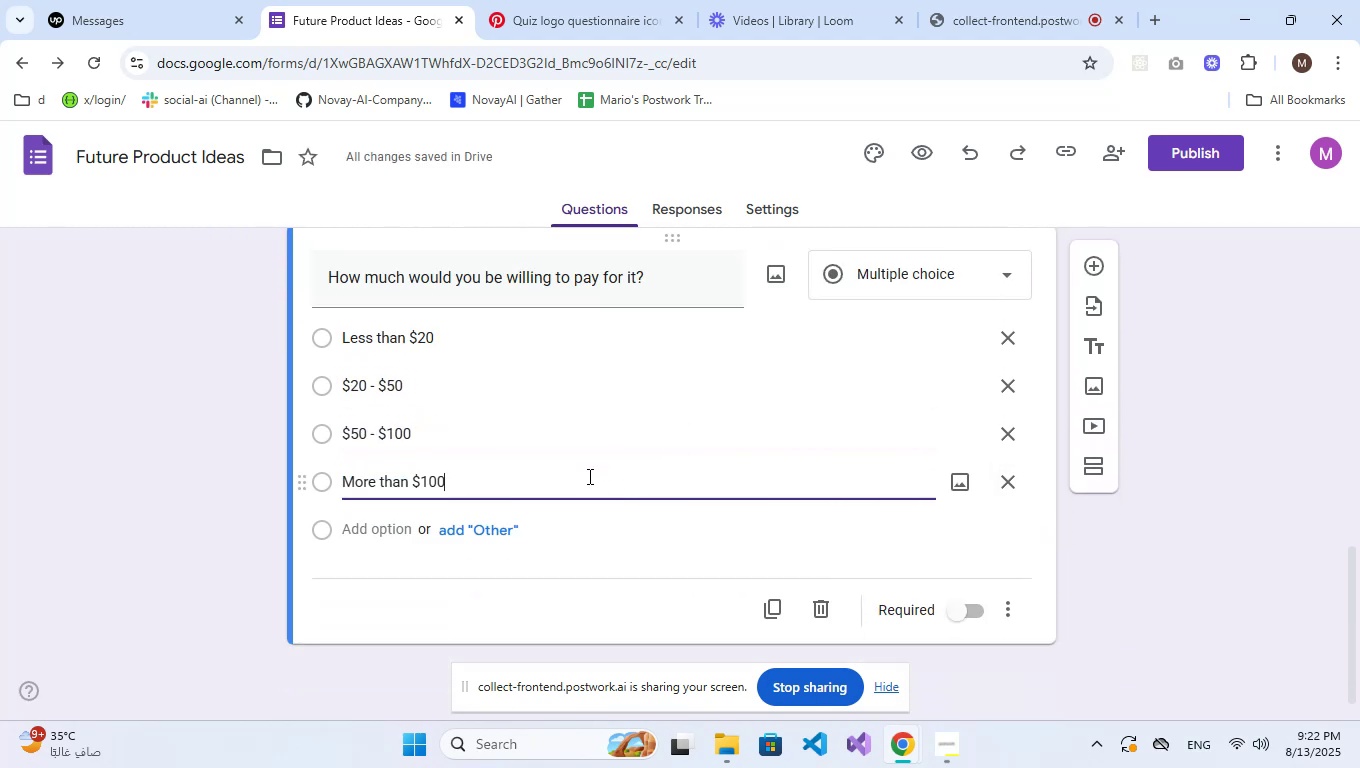 
scroll: coordinate [588, 476], scroll_direction: up, amount: 1.0
 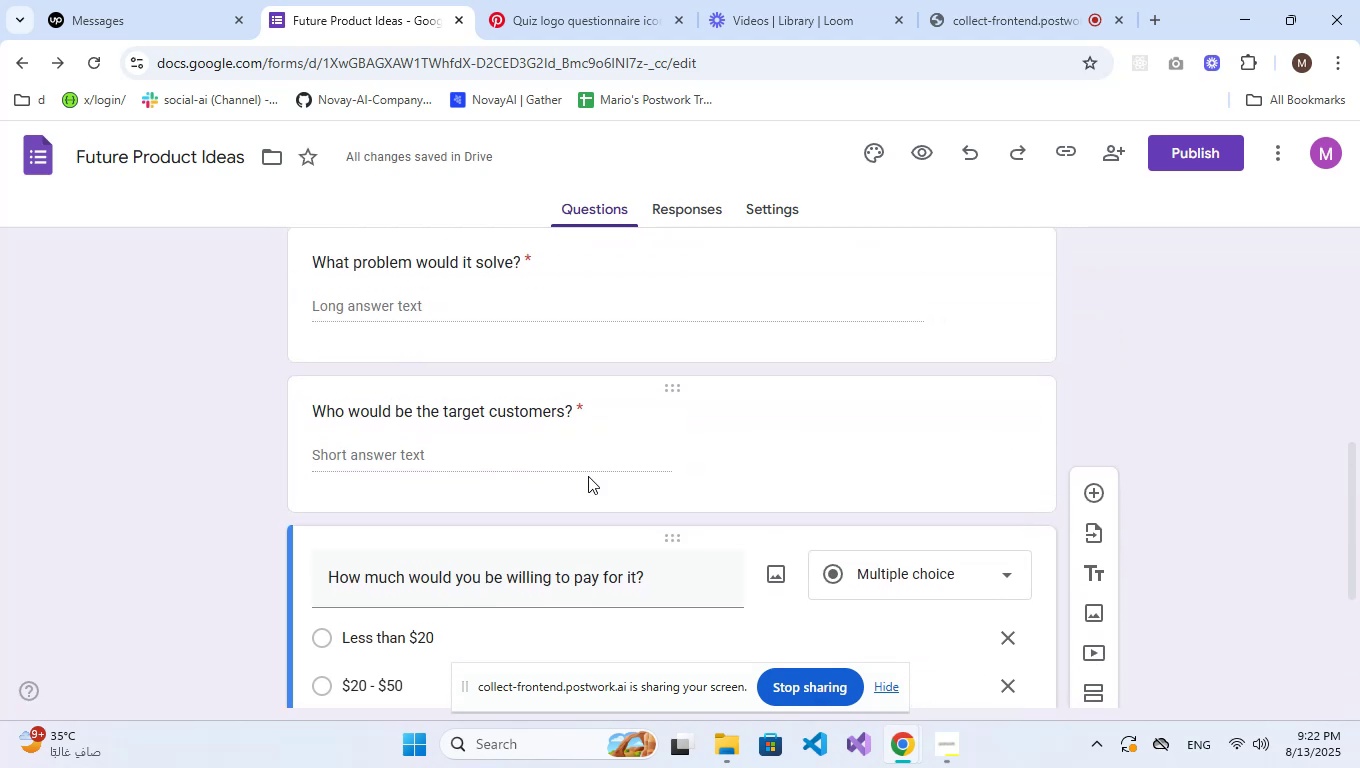 
scroll: coordinate [588, 476], scroll_direction: down, amount: 4.0
 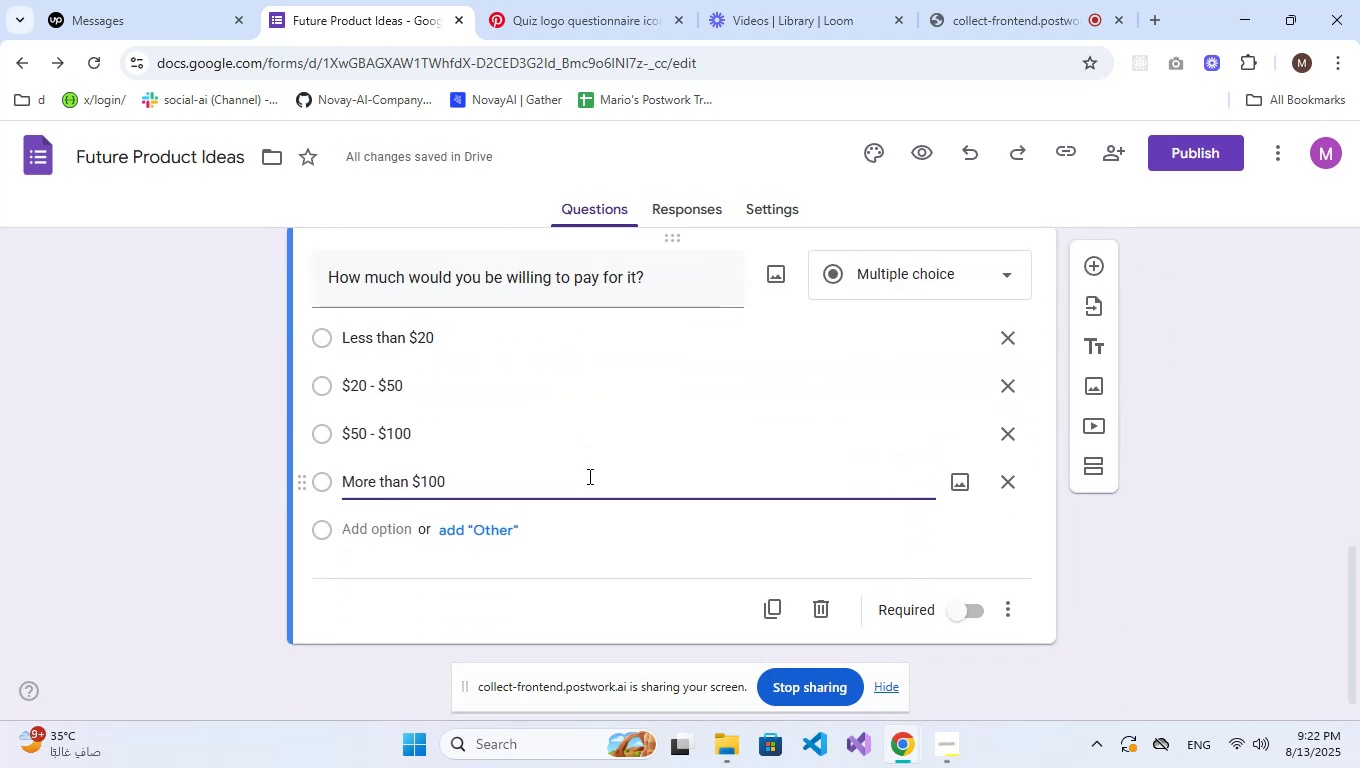 
scroll: coordinate [588, 476], scroll_direction: none, amount: 0.0
 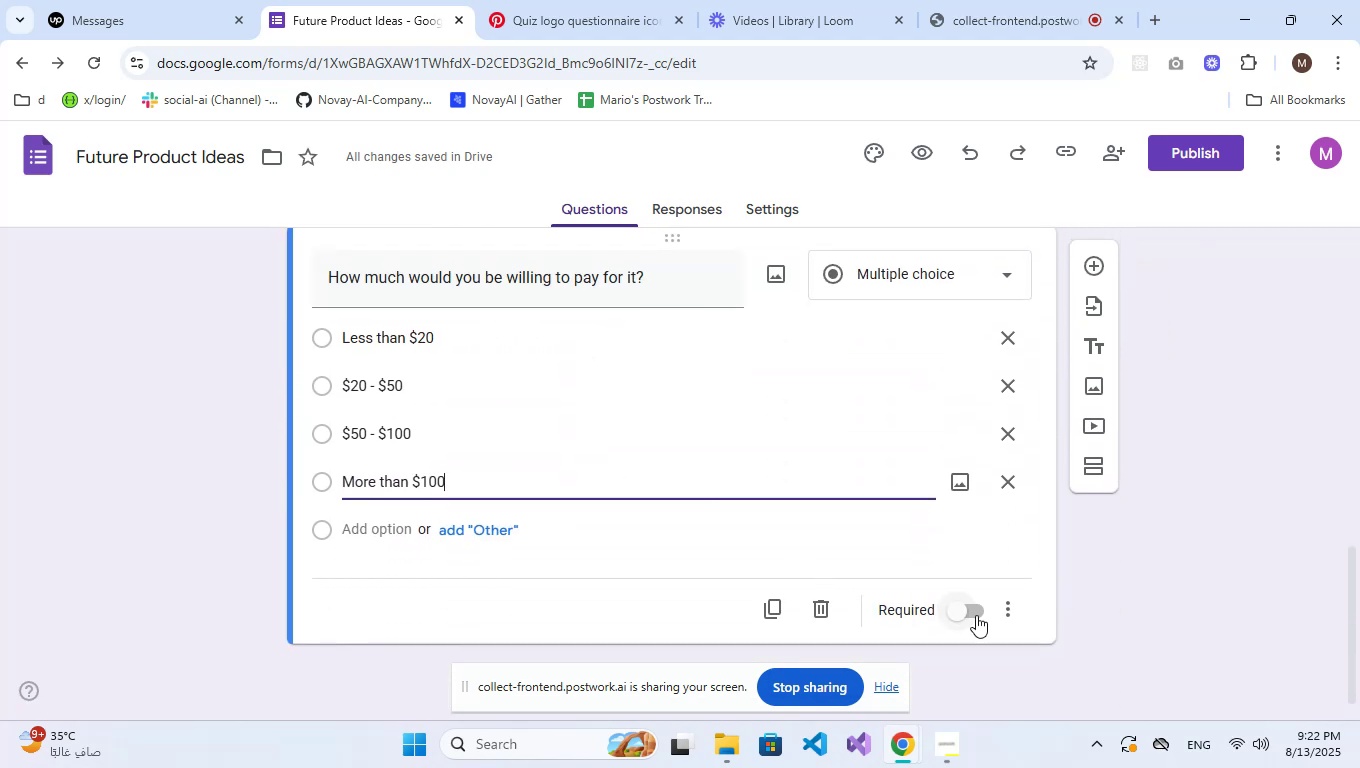 
left_click([976, 615])
 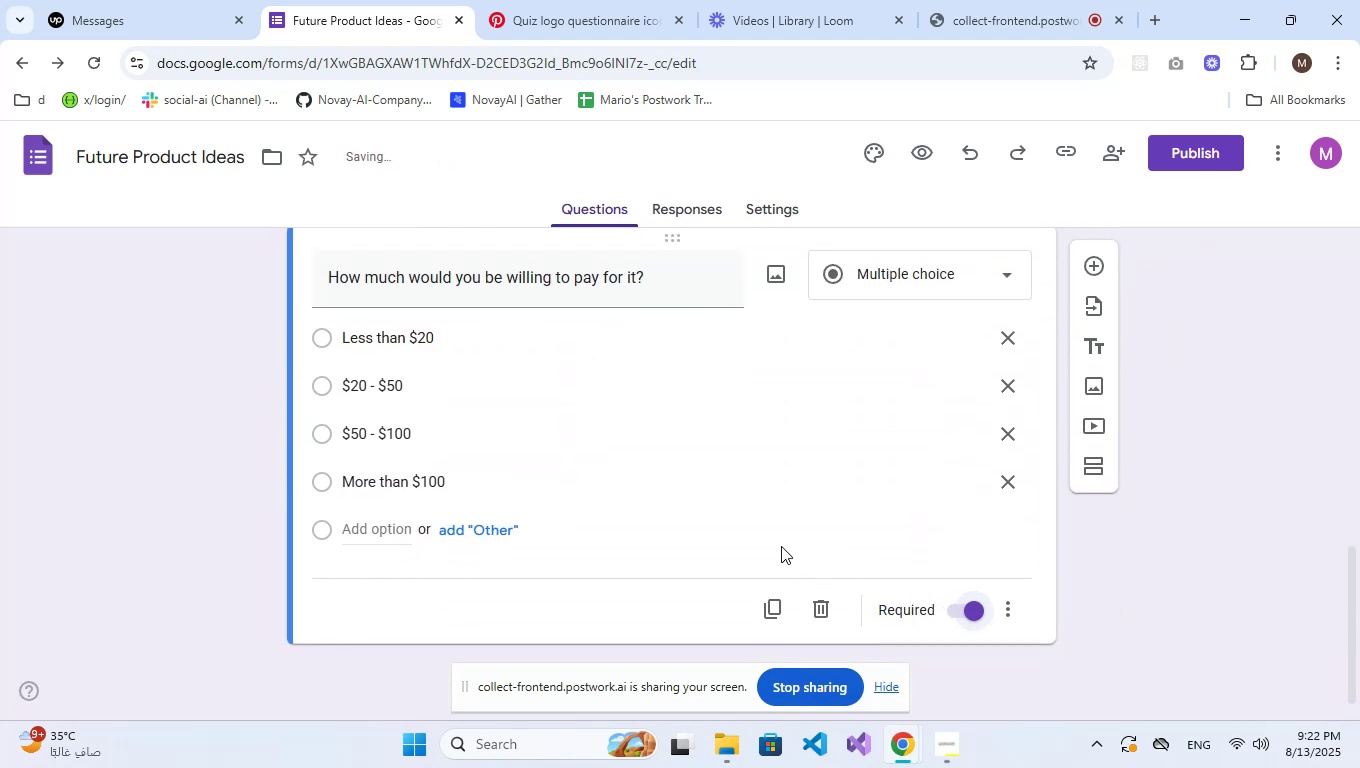 
scroll: coordinate [465, 441], scroll_direction: up, amount: 8.0
 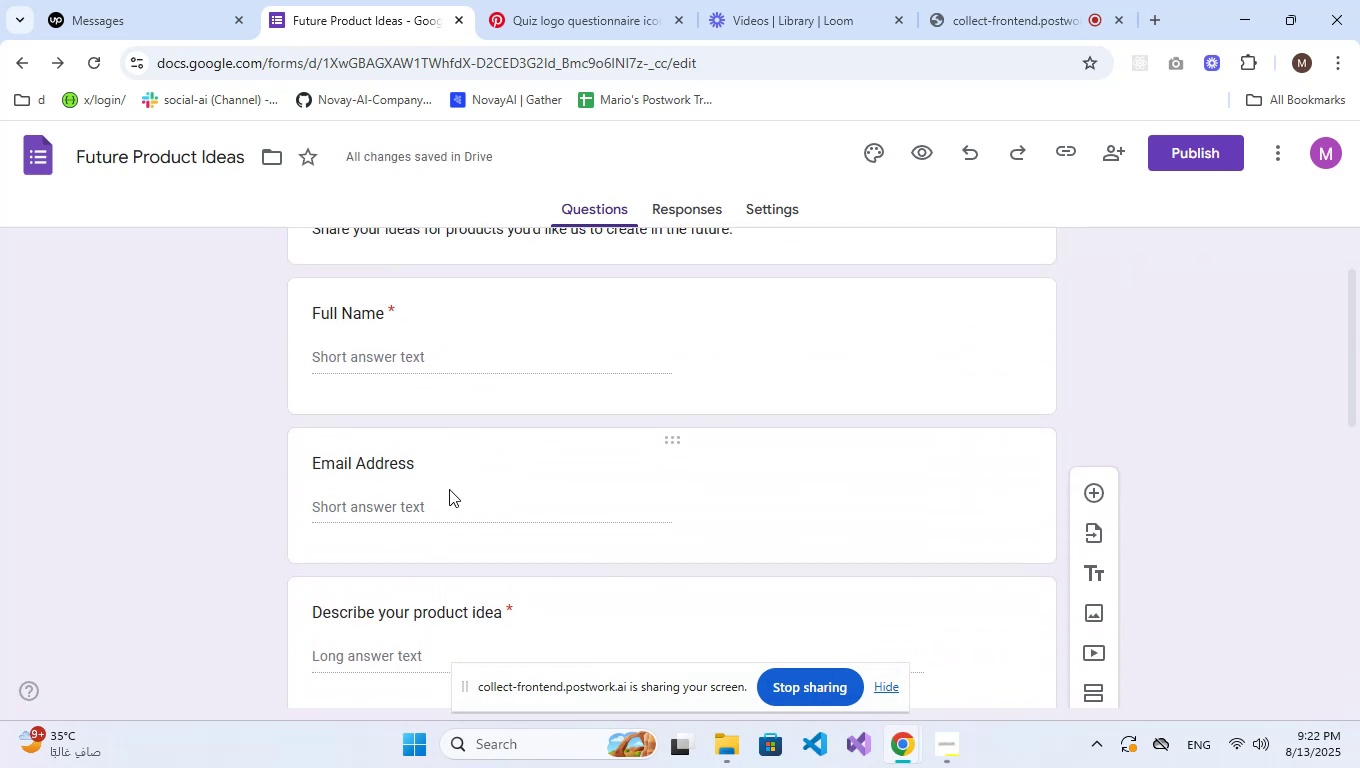 
scroll: coordinate [458, 400], scroll_direction: down, amount: 11.0
 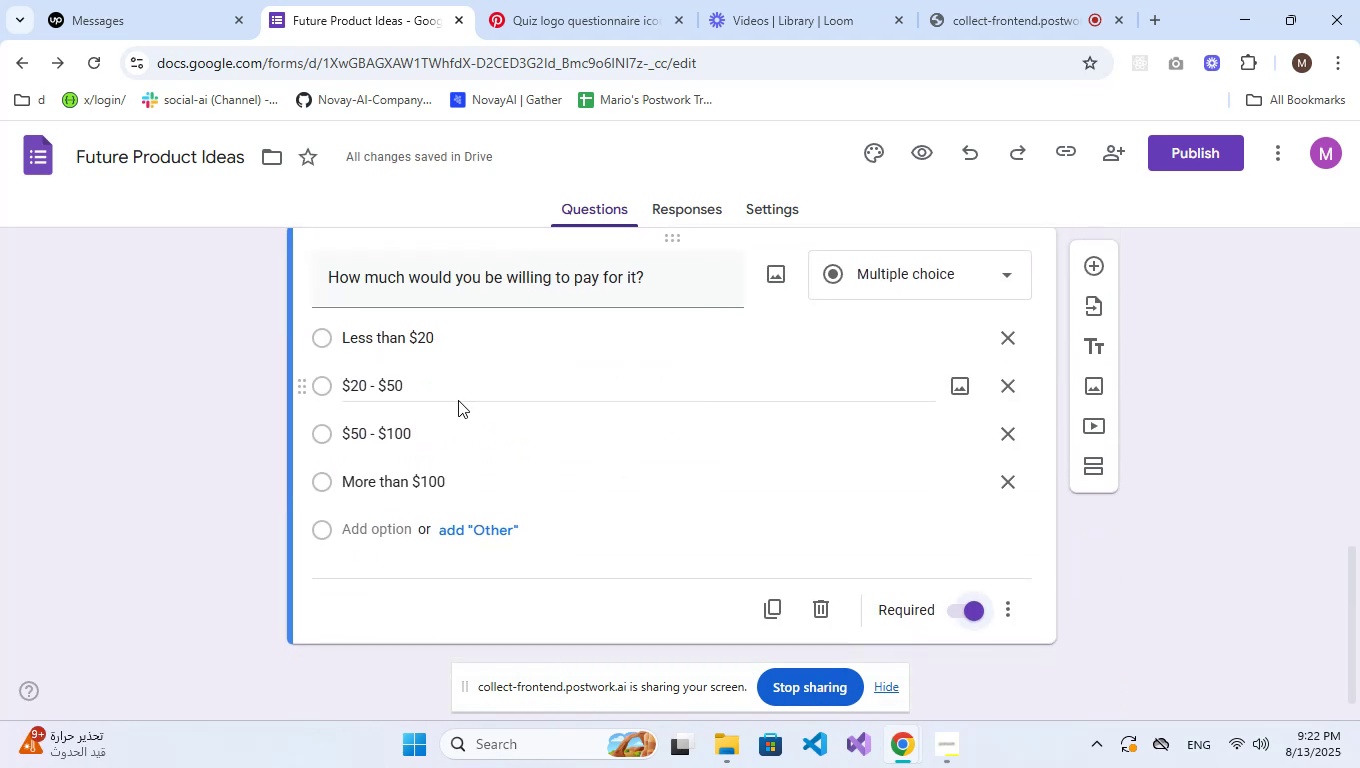 
wait(12.54)
 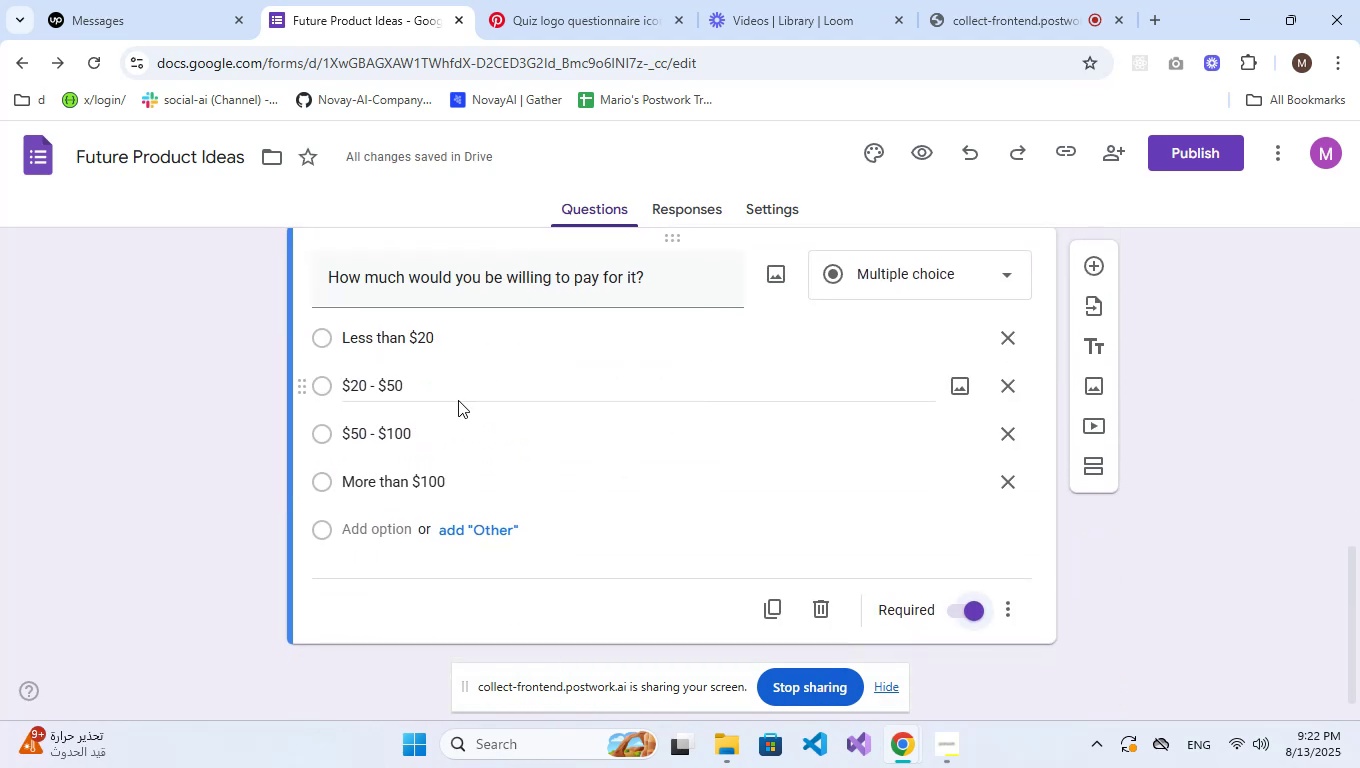 
left_click([594, 0])
 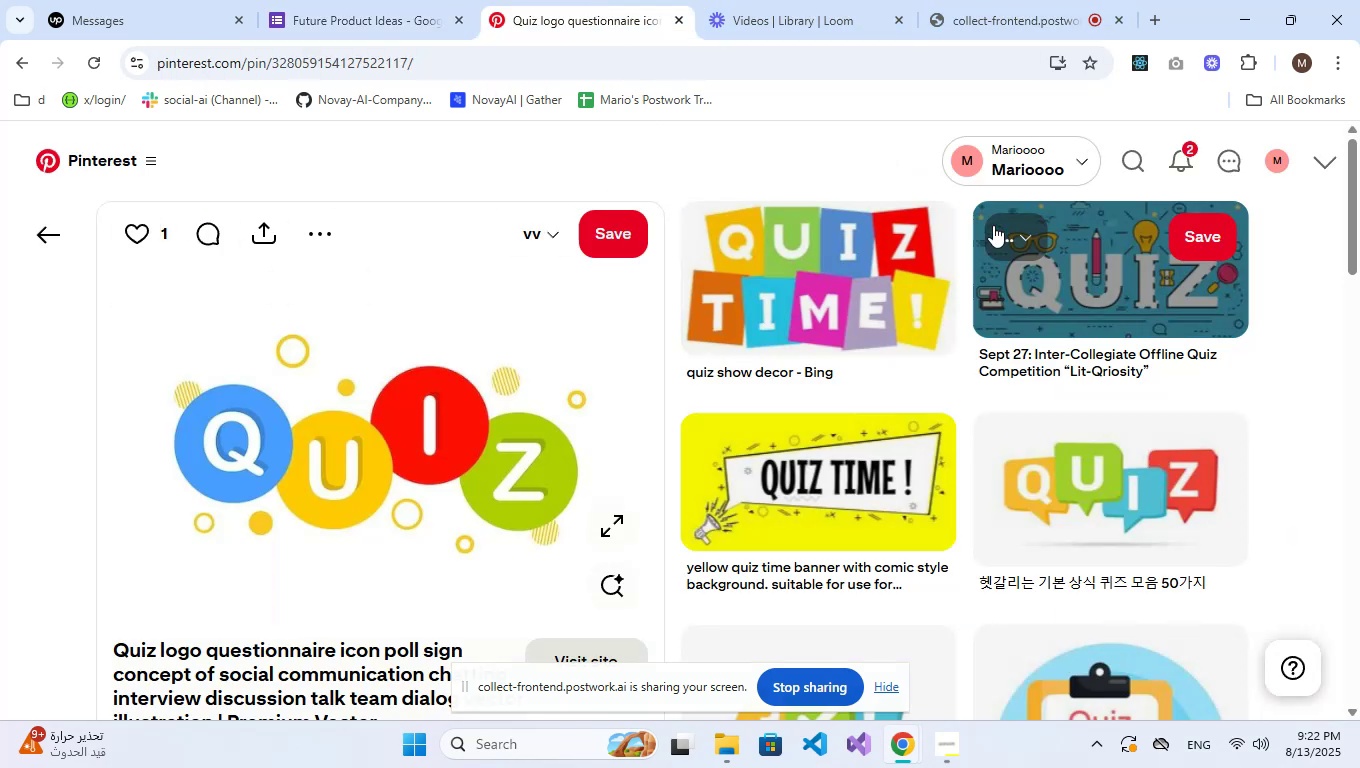 
left_click([1134, 163])
 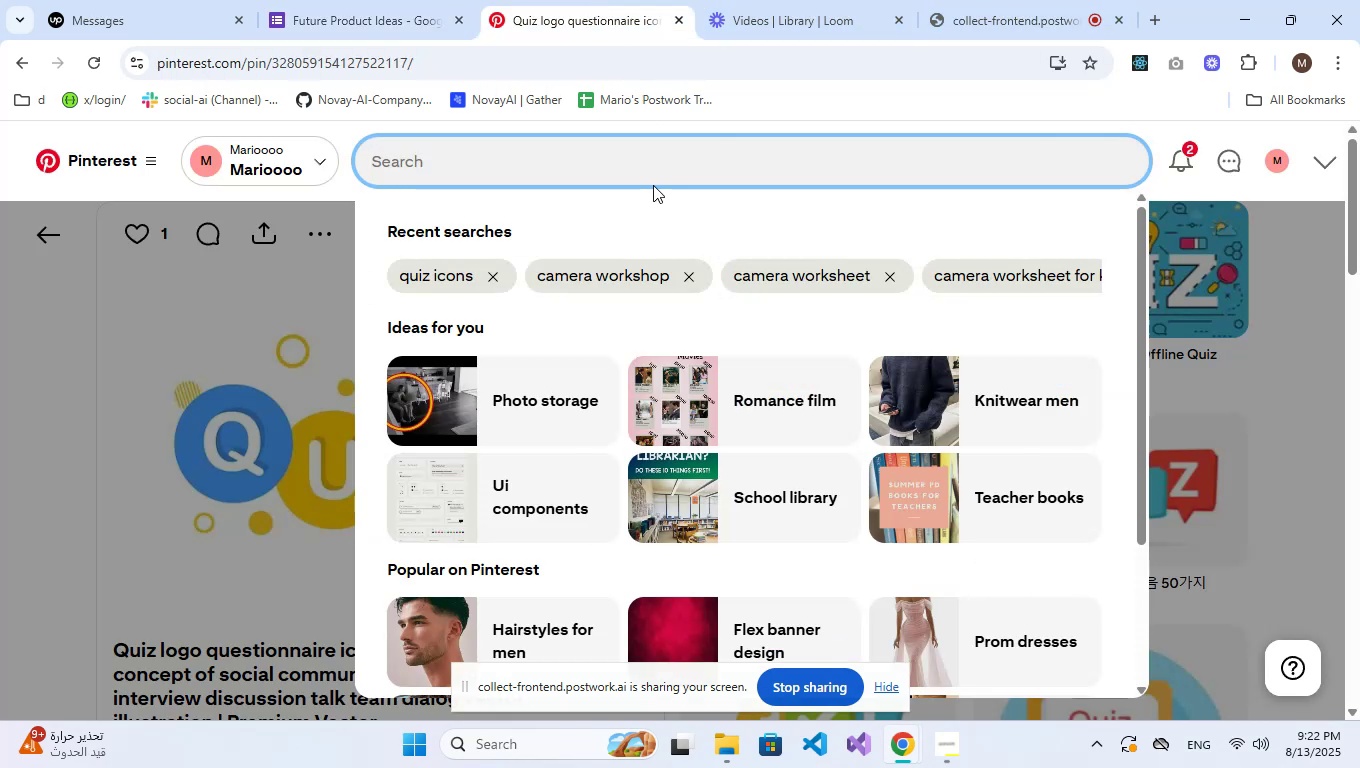 
type(K)
key(Backspace)
type(light buk)
 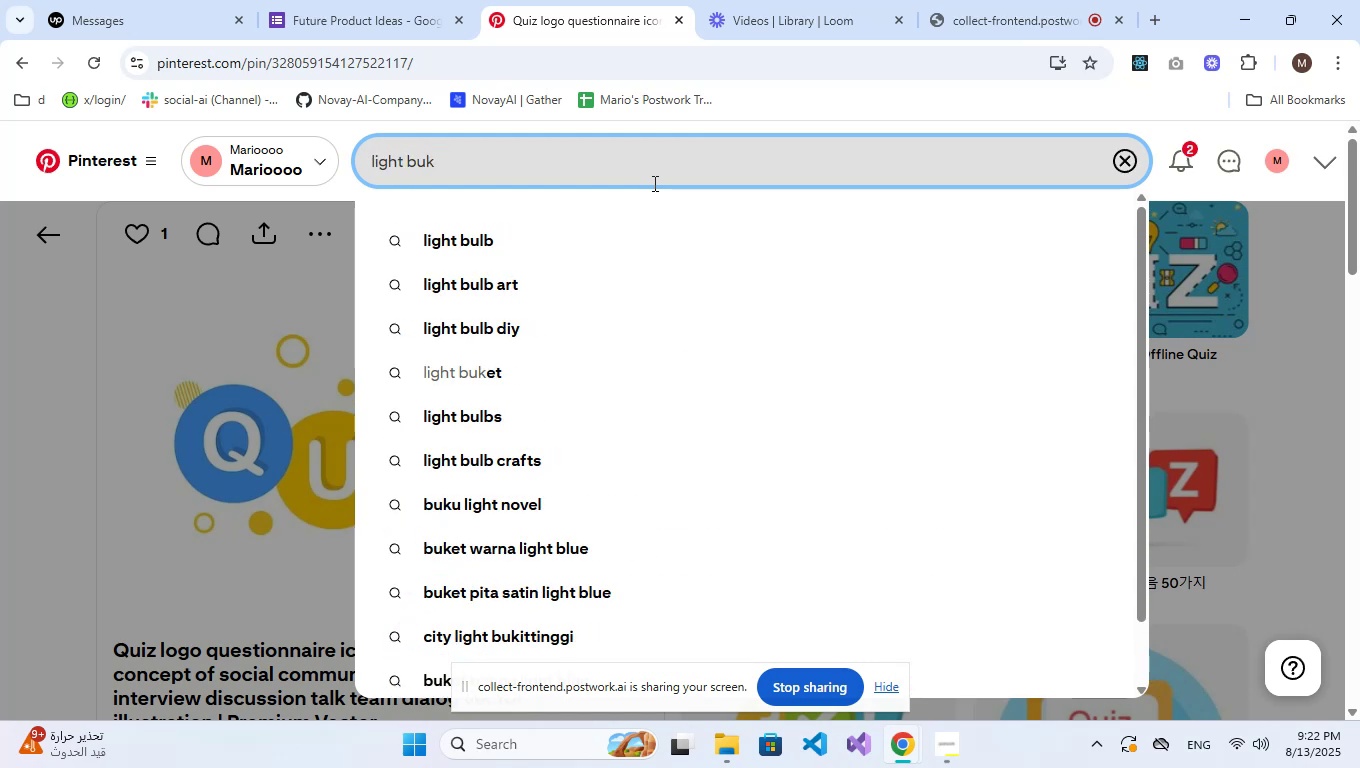 
key(ArrowDown)
 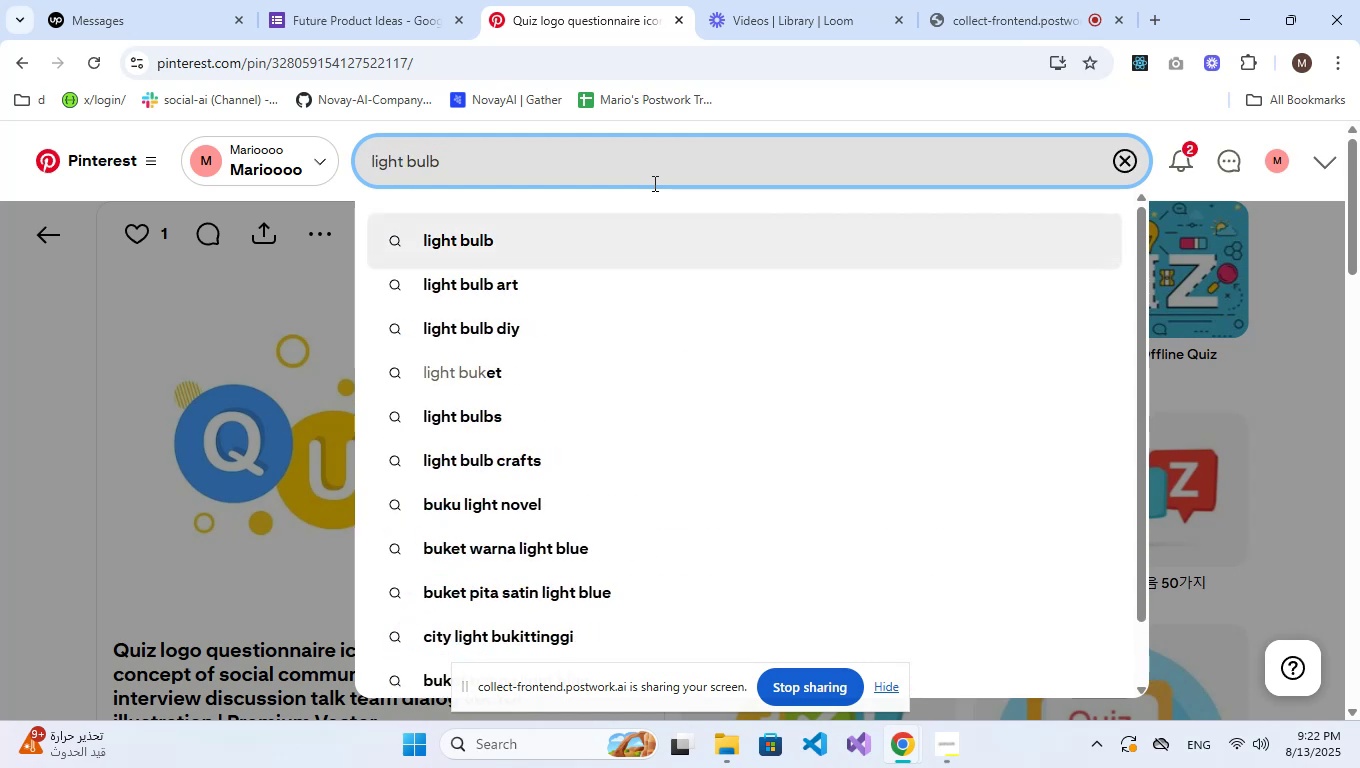 
type( crea)
 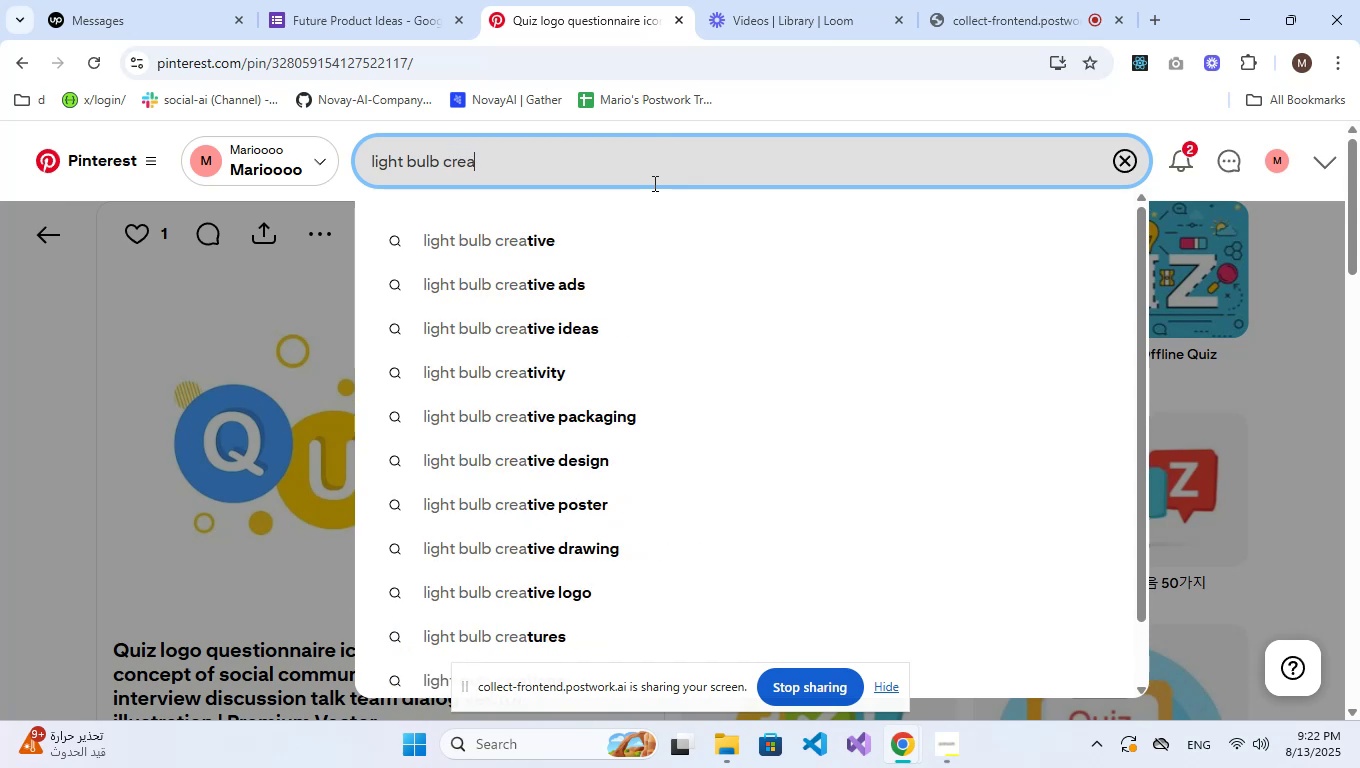 
key(ArrowDown)
 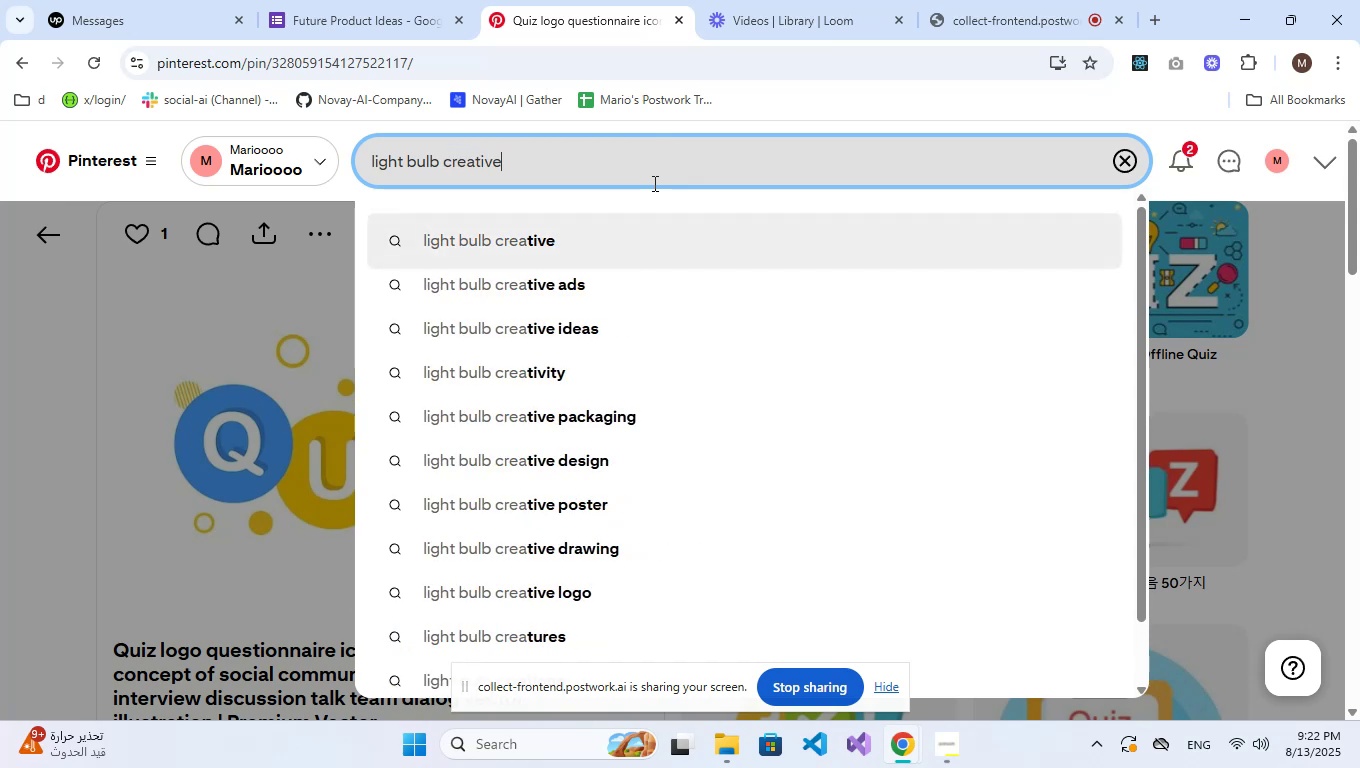 
key(ArrowDown)
 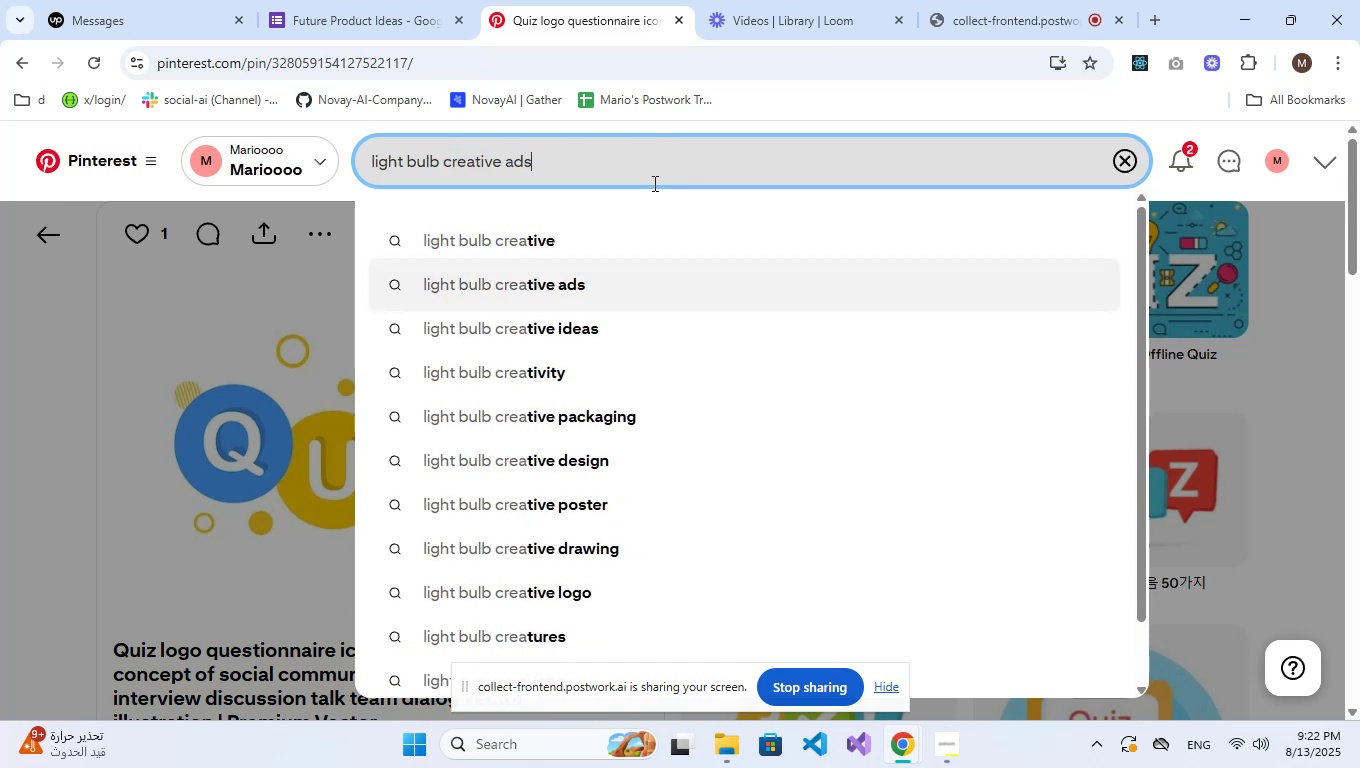 
key(ArrowDown)
 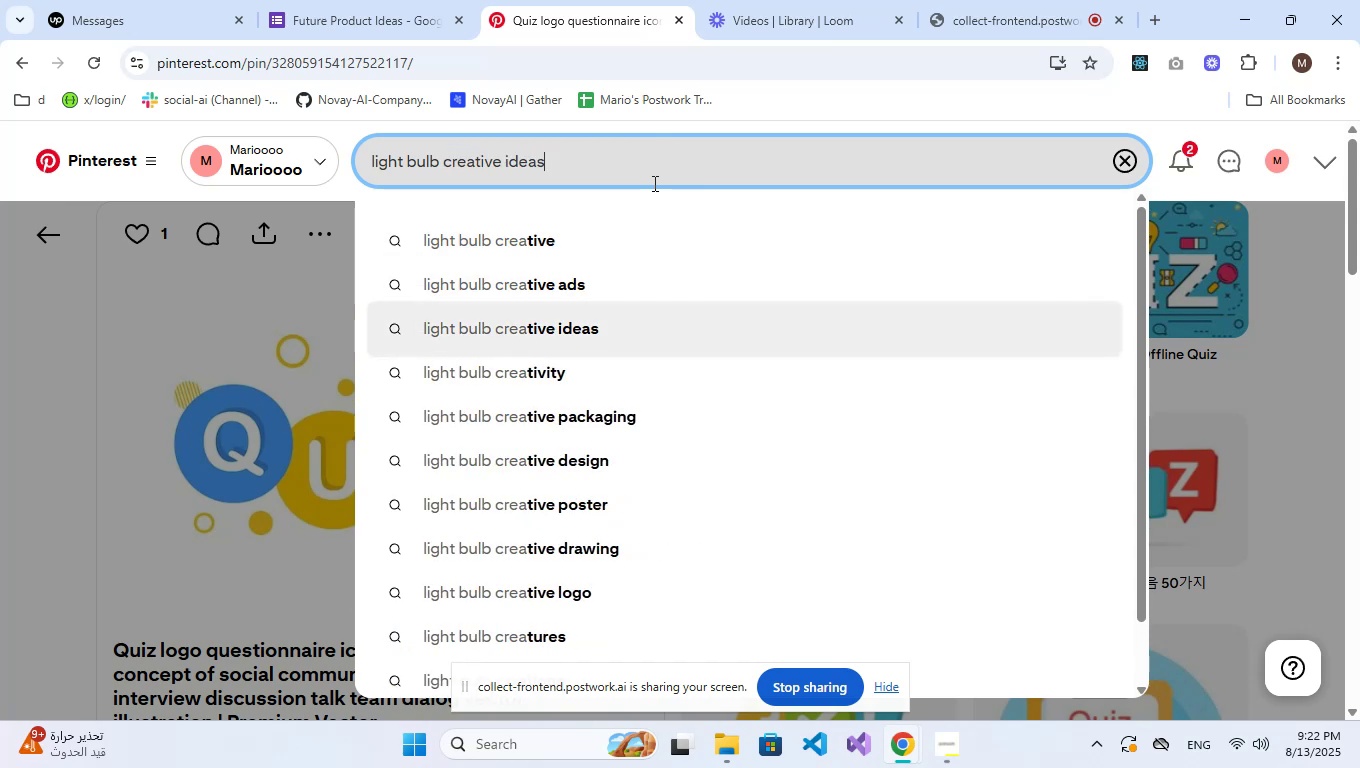 
key(Enter)
 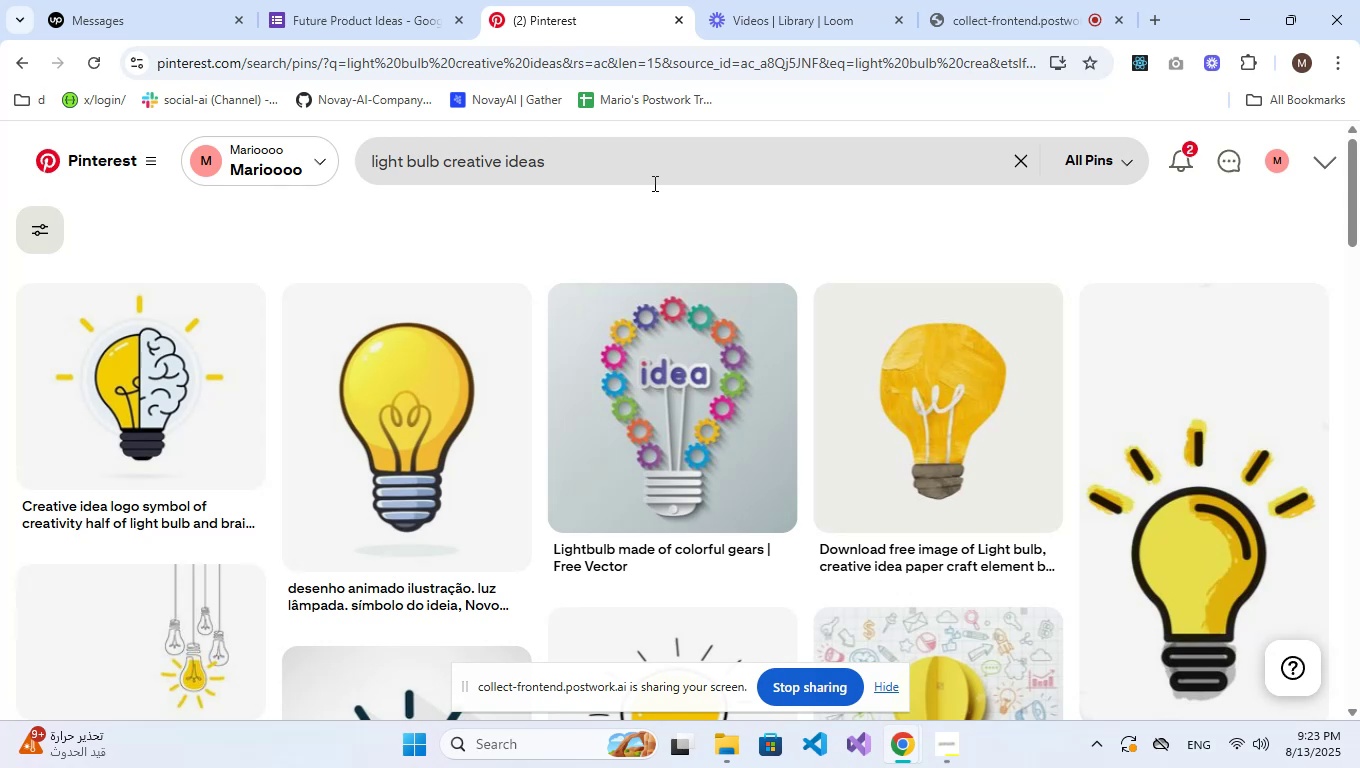 
wait(6.25)
 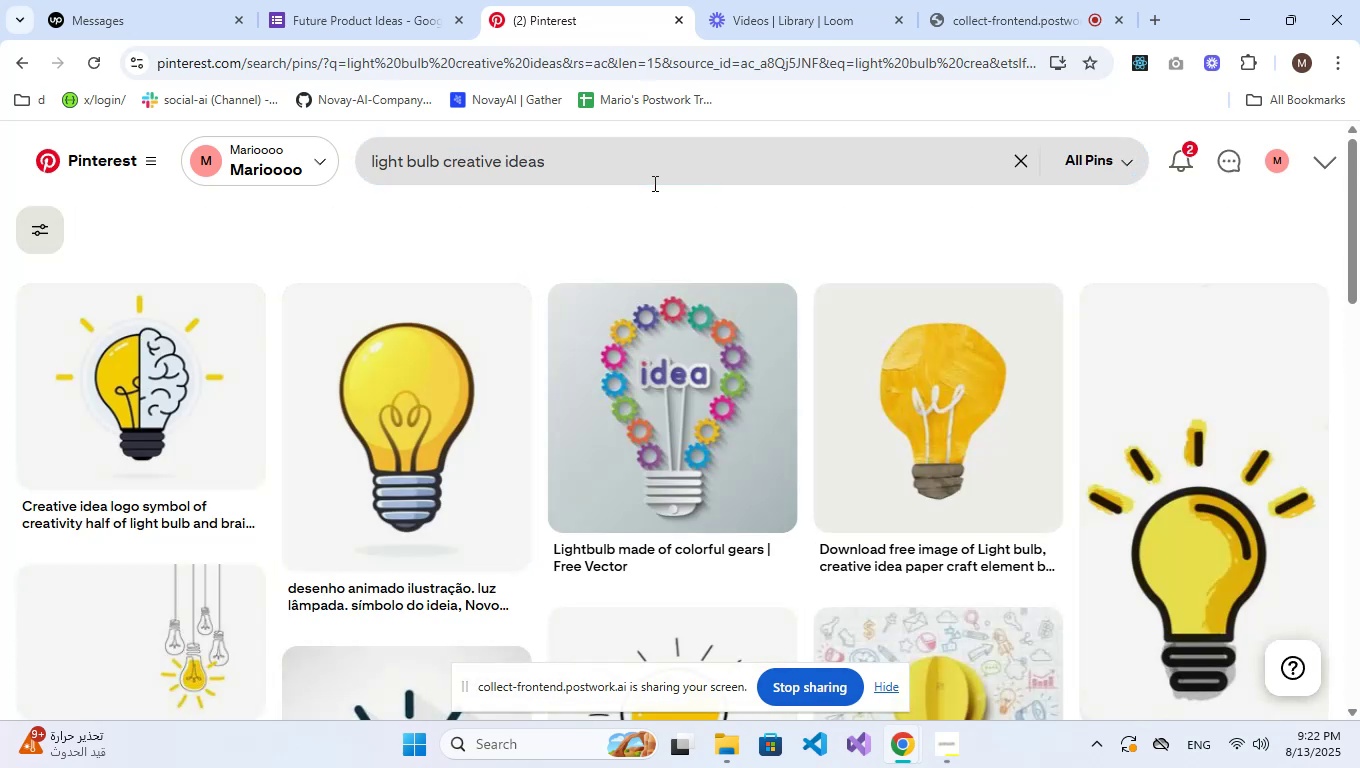 
scroll: coordinate [853, 351], scroll_direction: down, amount: 7.0
 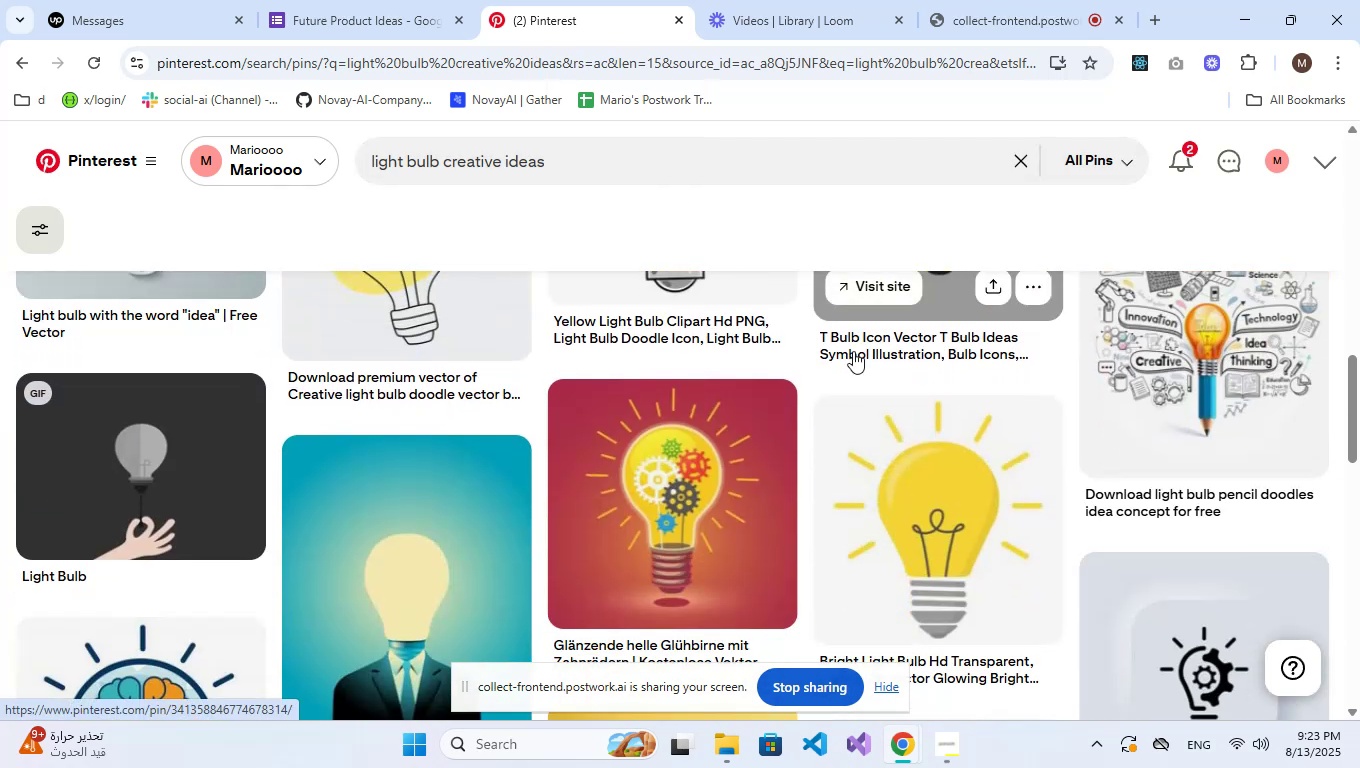 
scroll: coordinate [853, 351], scroll_direction: up, amount: 1.0
 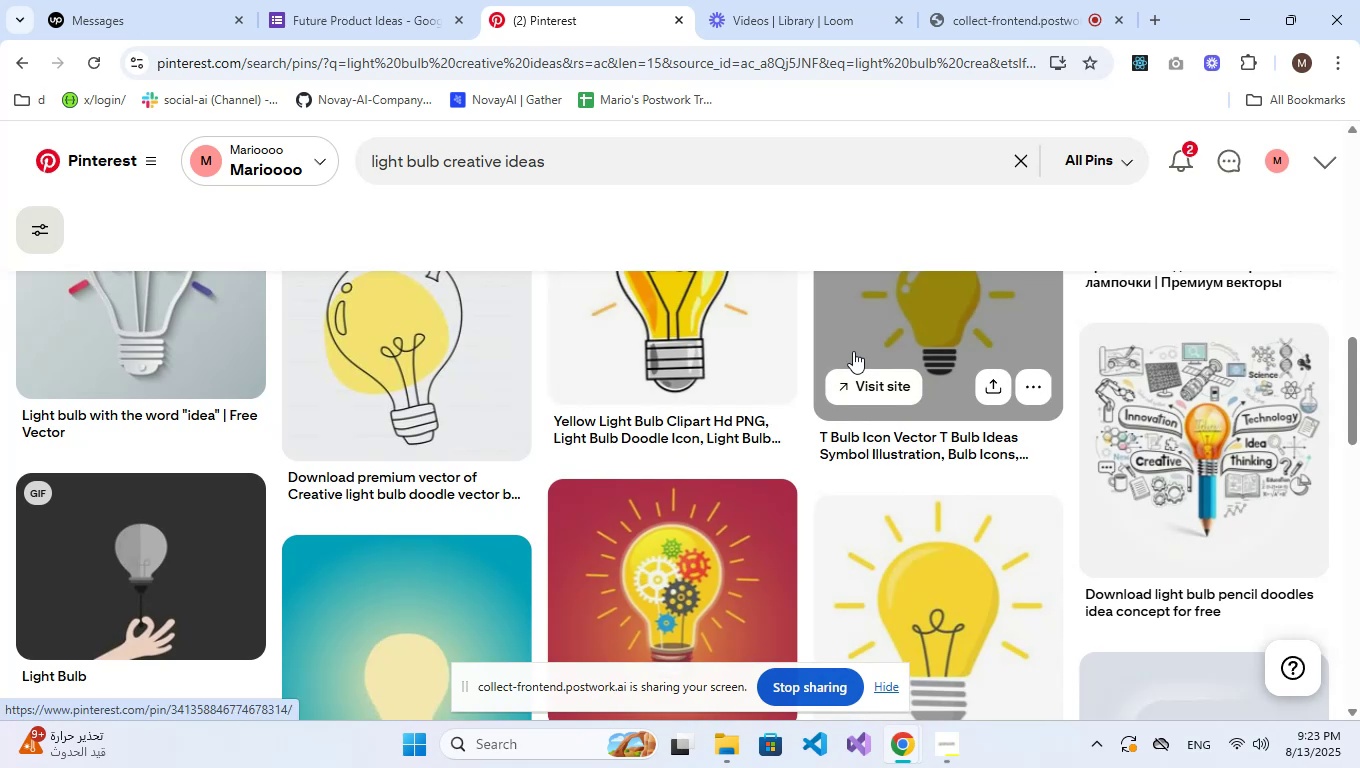 
scroll: coordinate [591, 338], scroll_direction: down, amount: 8.0
 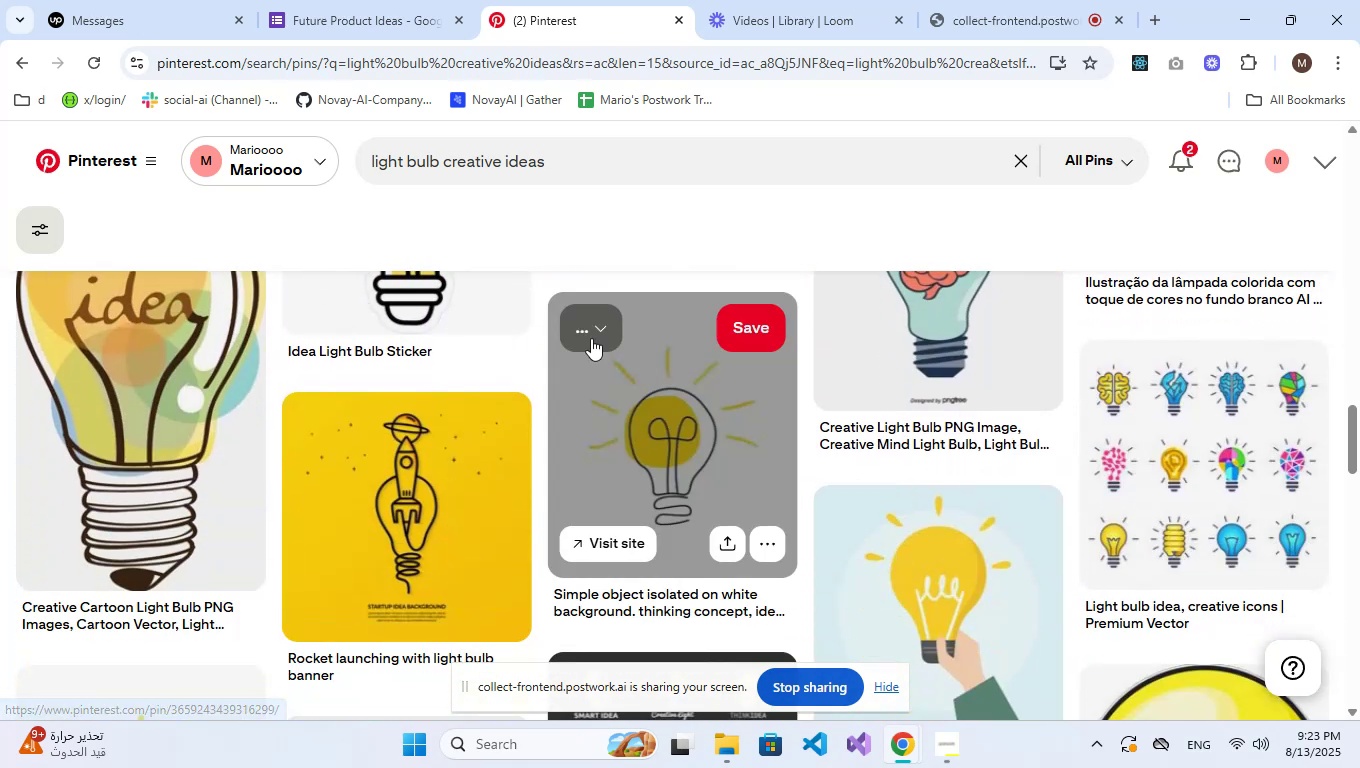 
scroll: coordinate [591, 338], scroll_direction: up, amount: 22.0
 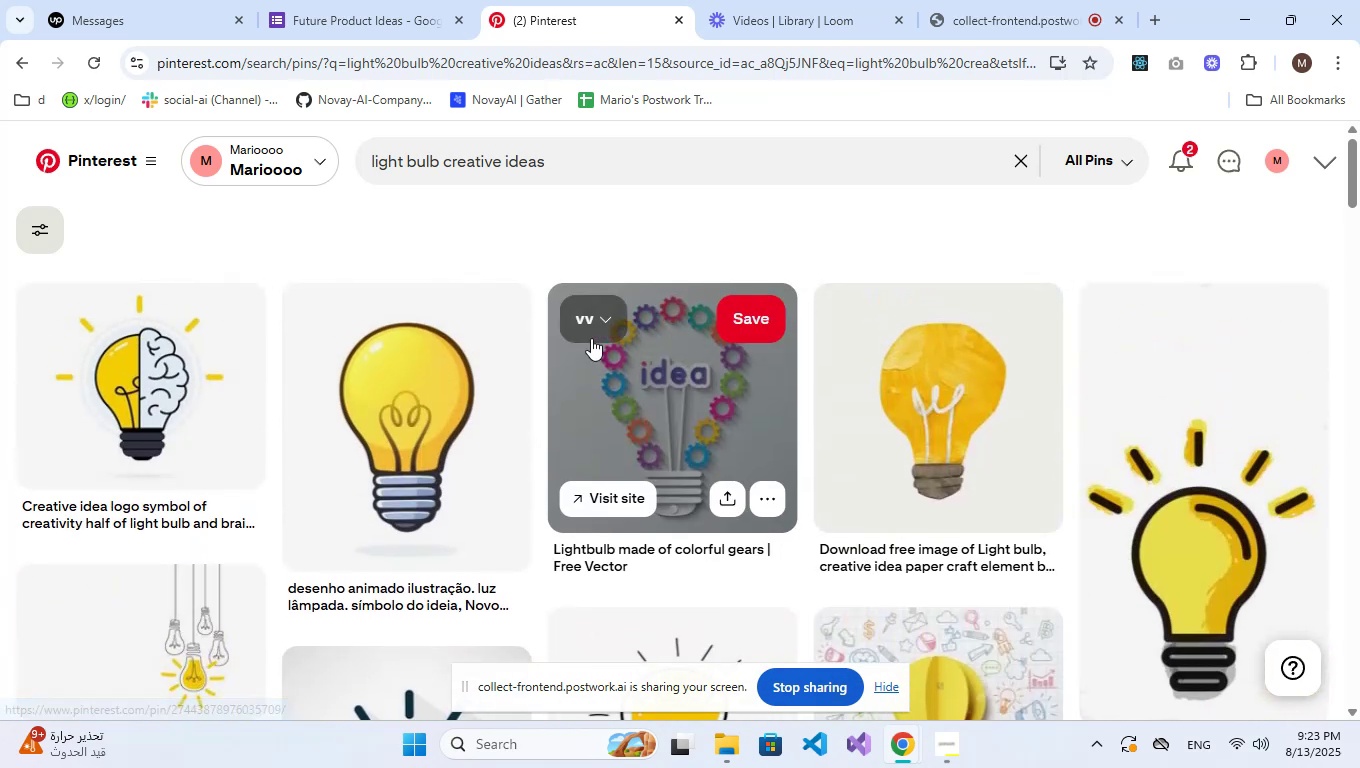 
scroll: coordinate [1082, 425], scroll_direction: down, amount: 10.0
 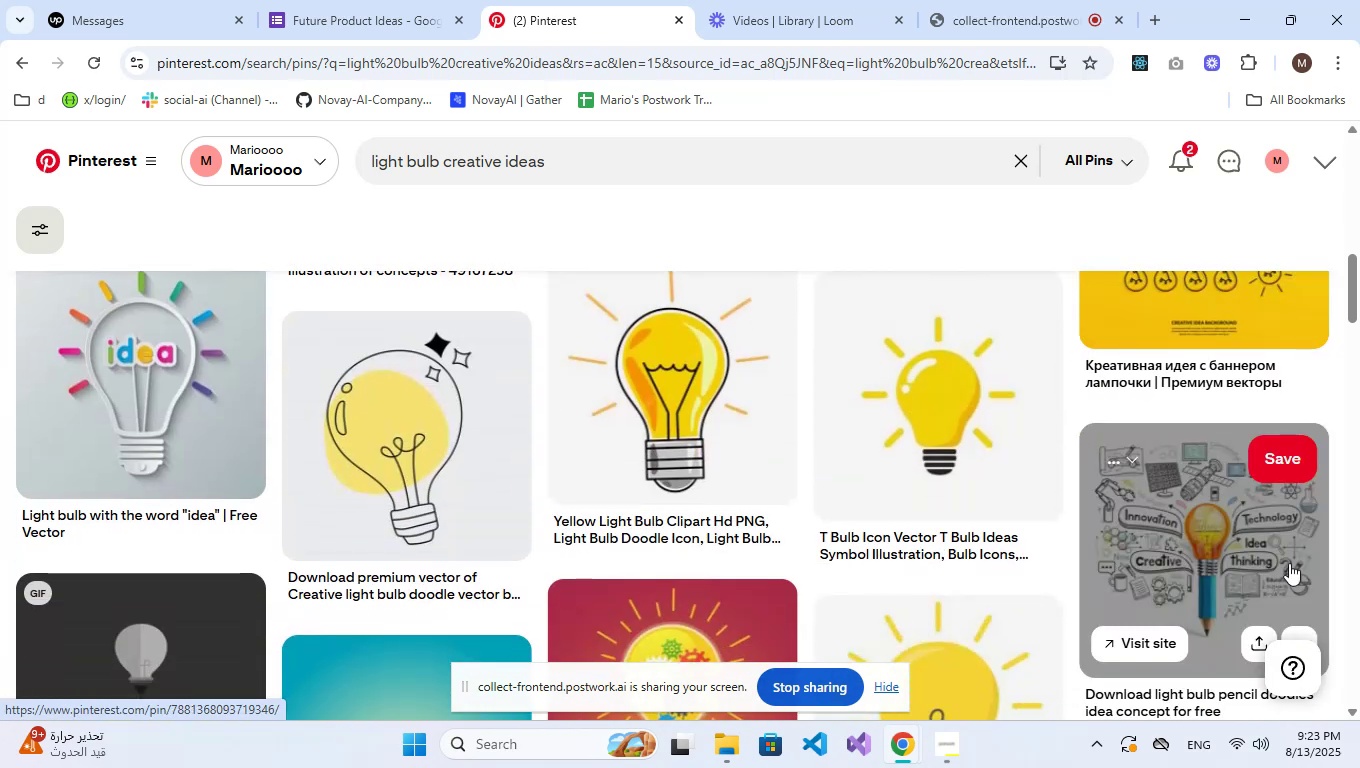 
left_click([1241, 553])
 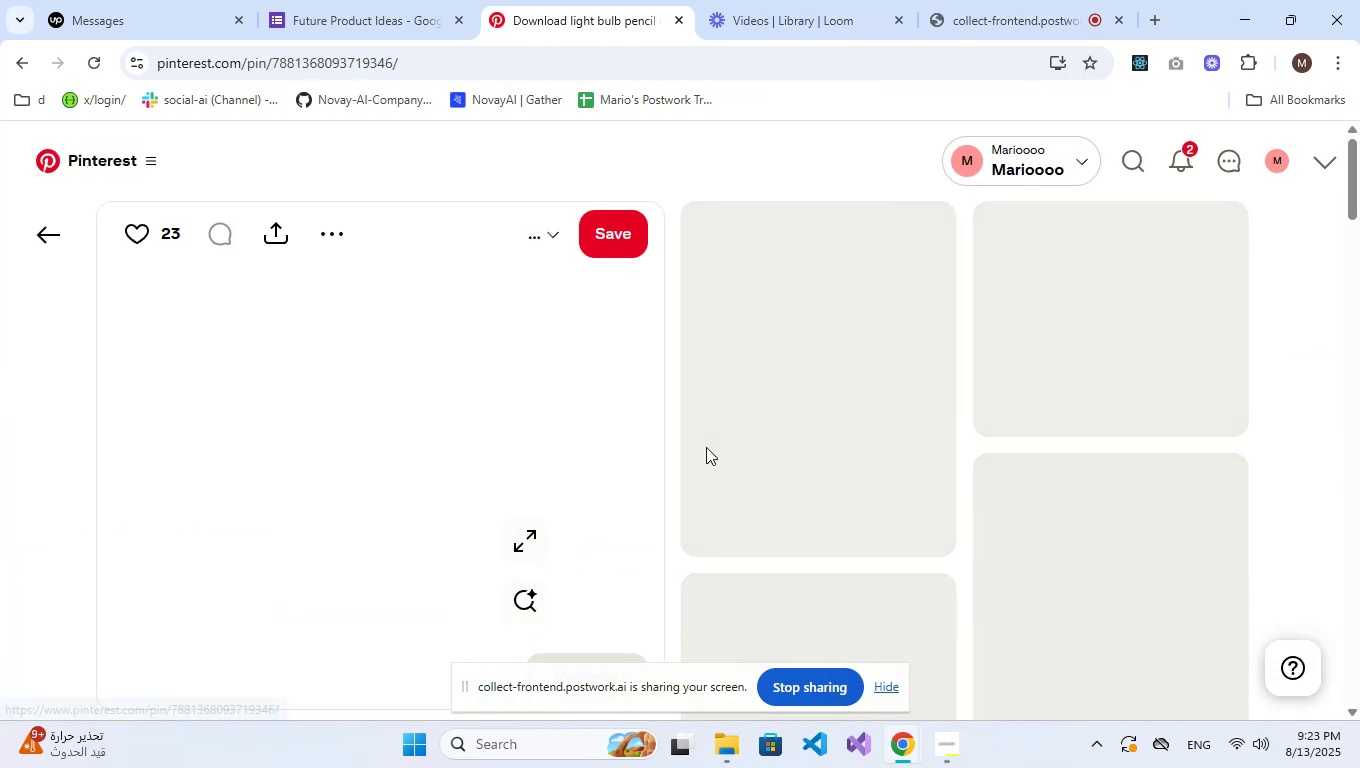 
mouse_move([685, 417])
 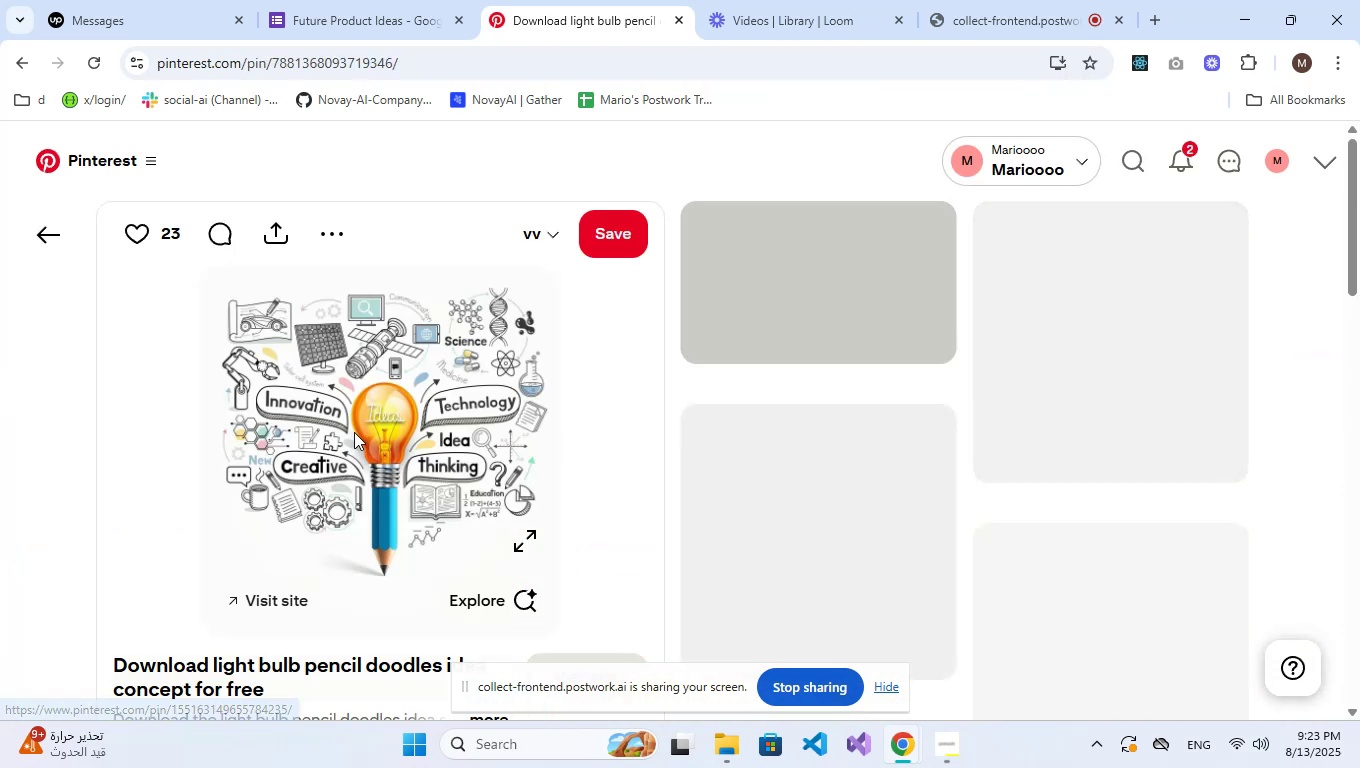 
scroll: coordinate [354, 430], scroll_direction: down, amount: 1.0
 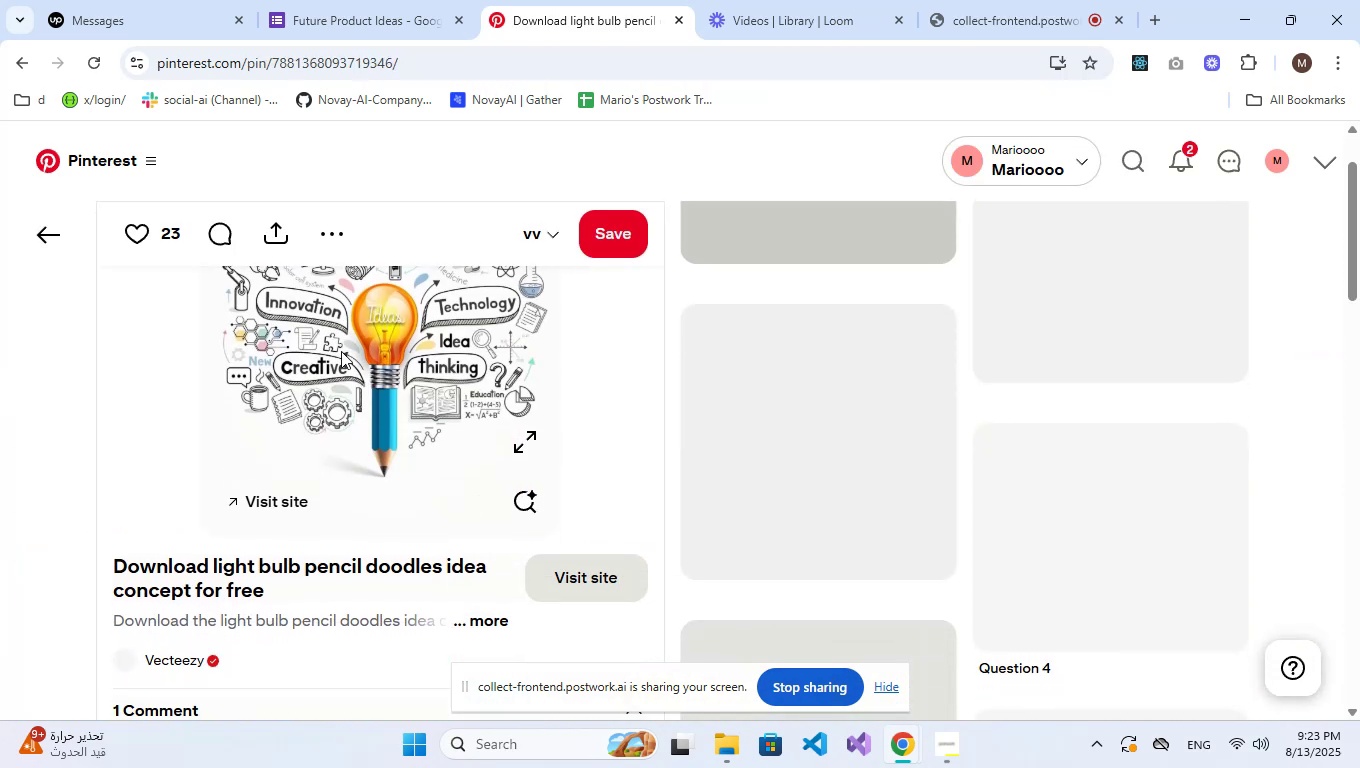 
right_click([341, 351])
 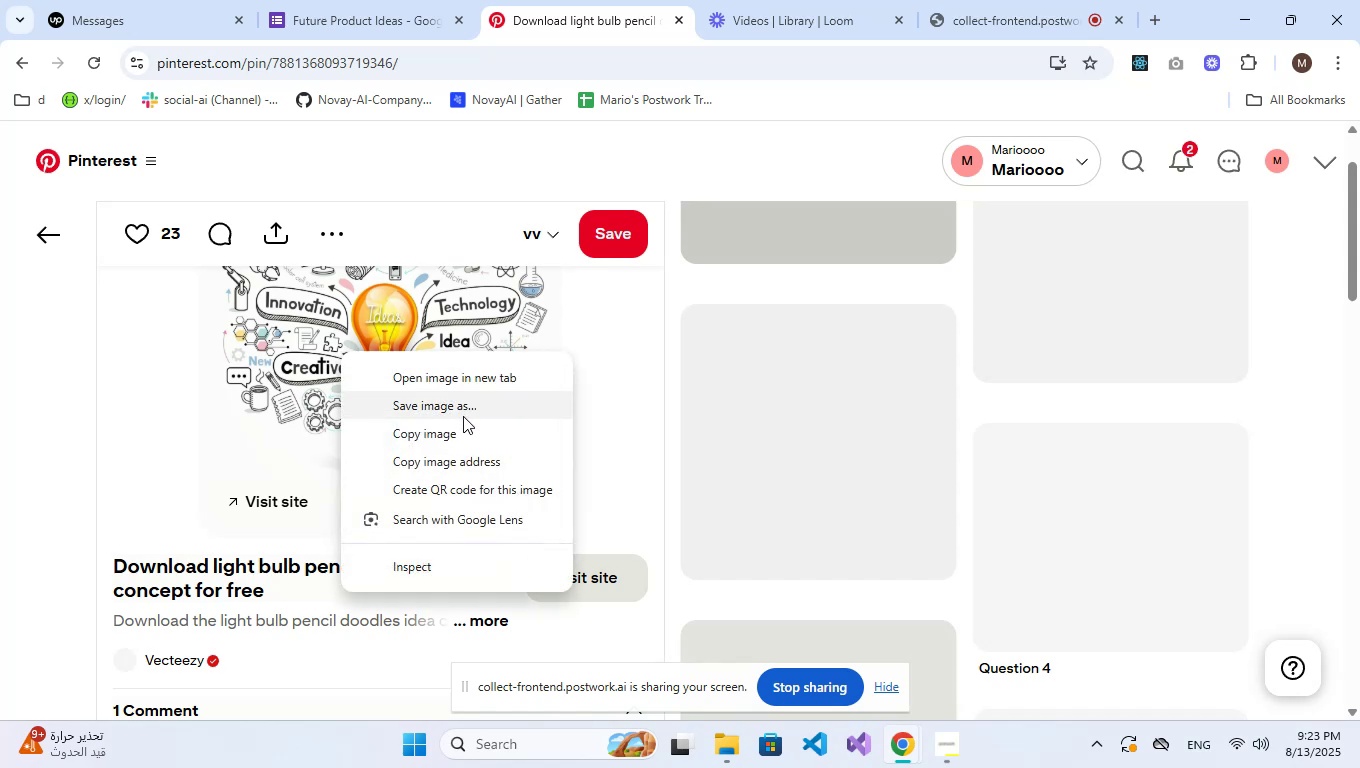 
left_click([463, 415])
 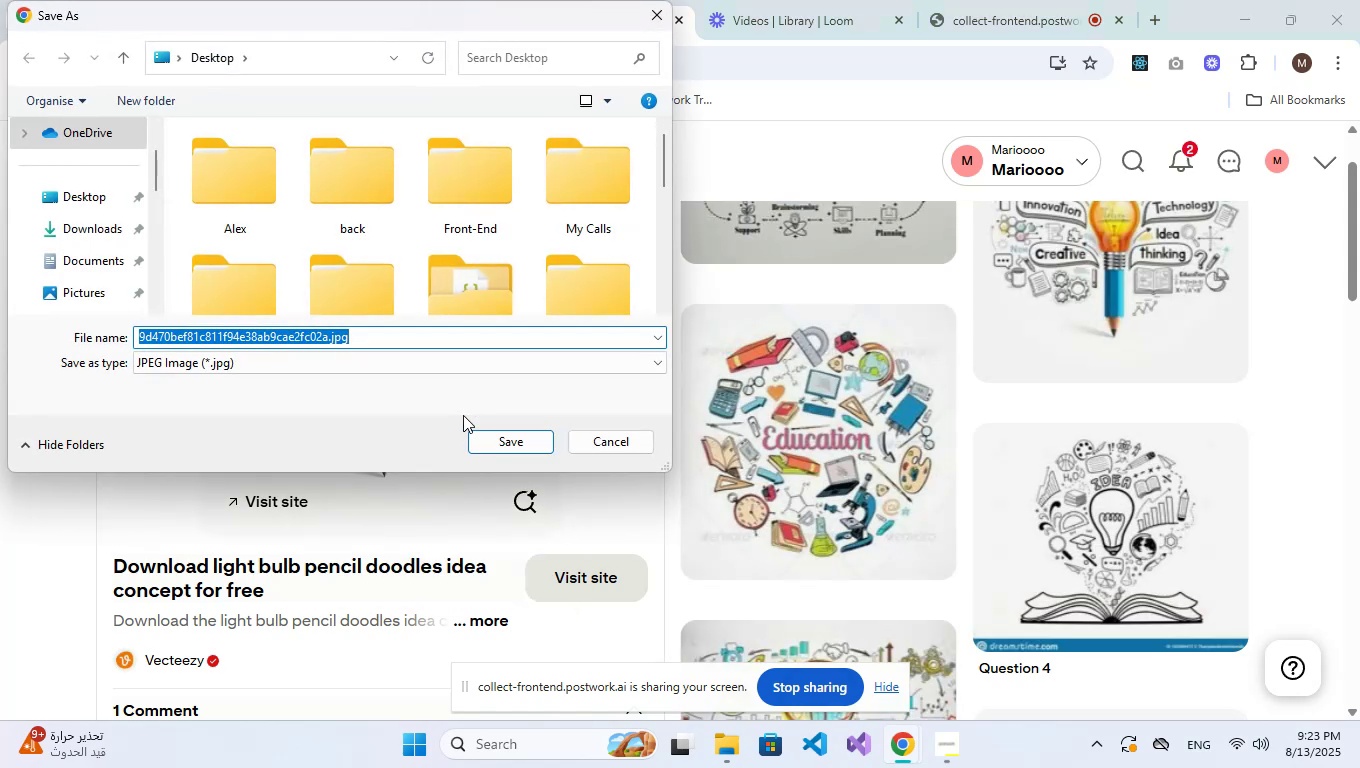 
left_click([102, 199])
 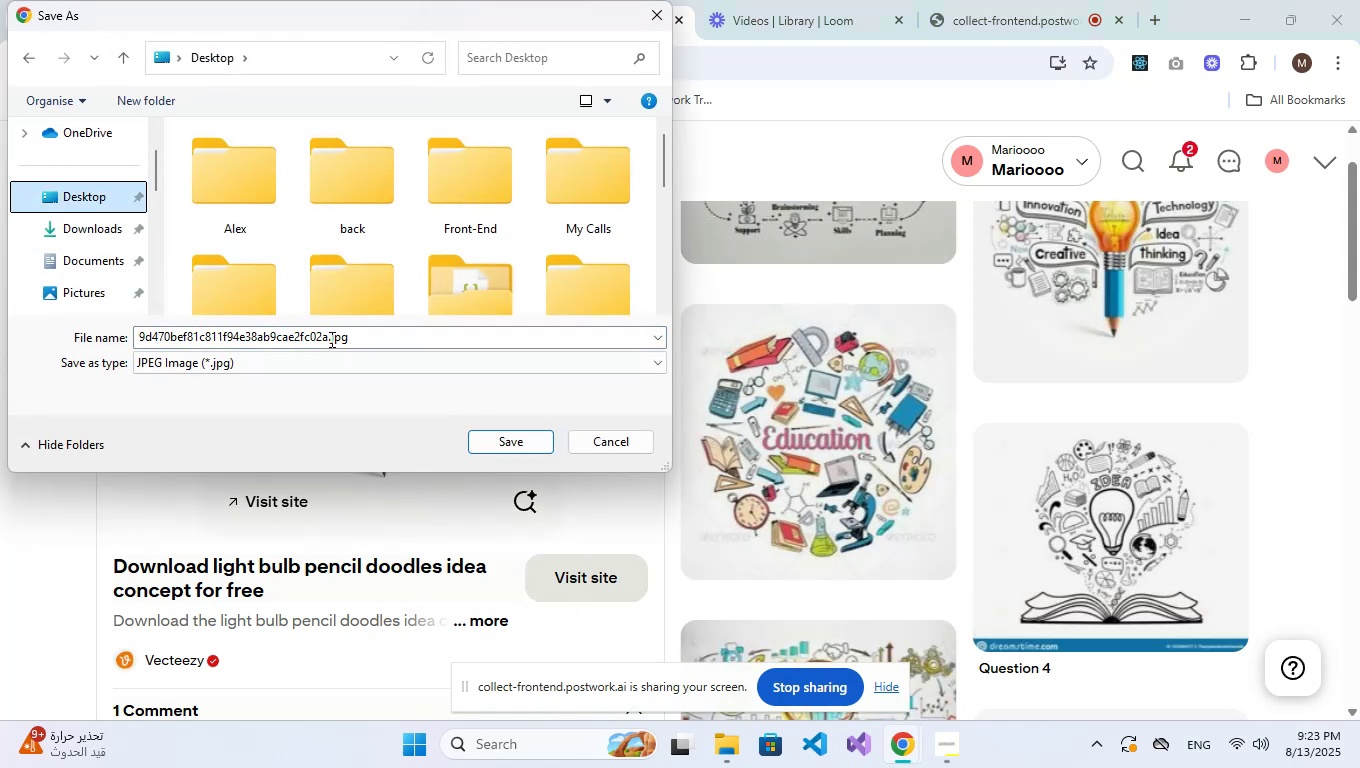 
left_click_drag(start_coordinate=[326, 339], to_coordinate=[165, 332])
 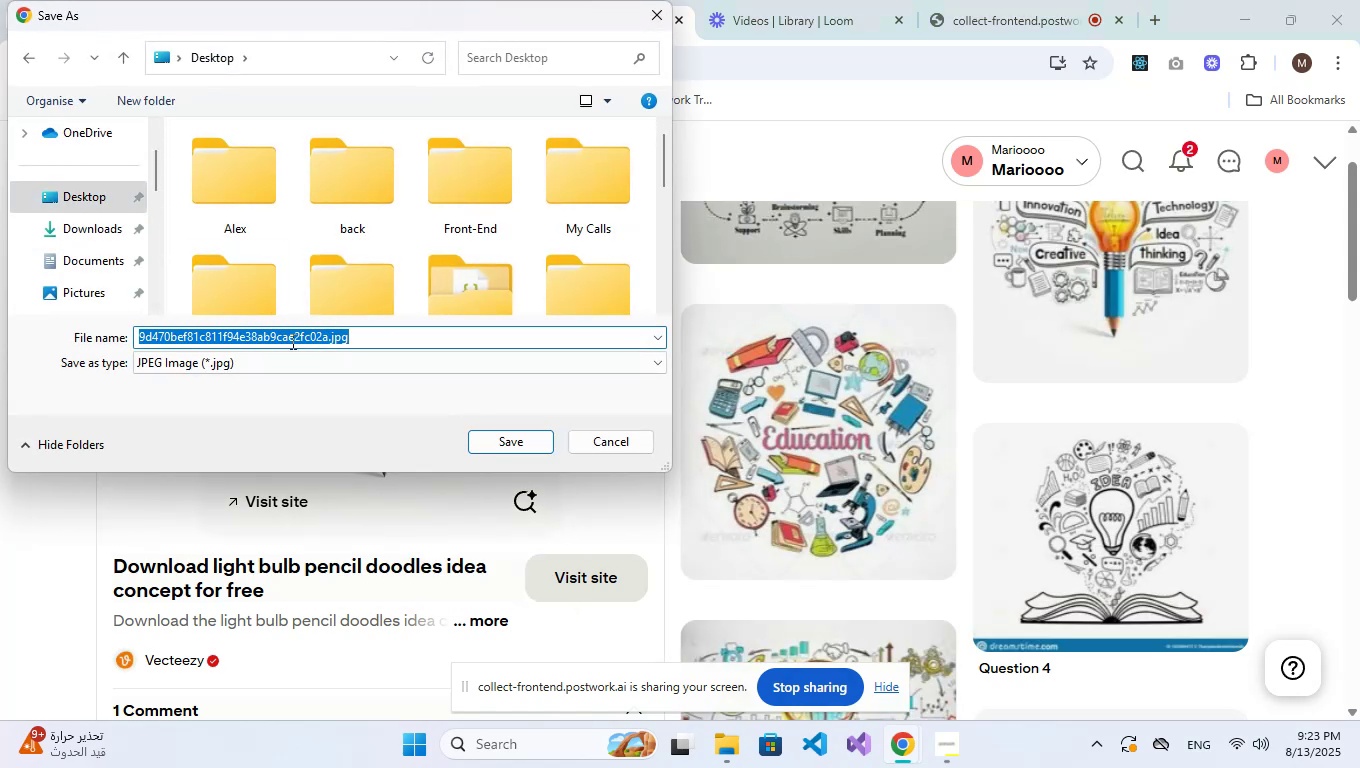 
left_click([297, 341])
 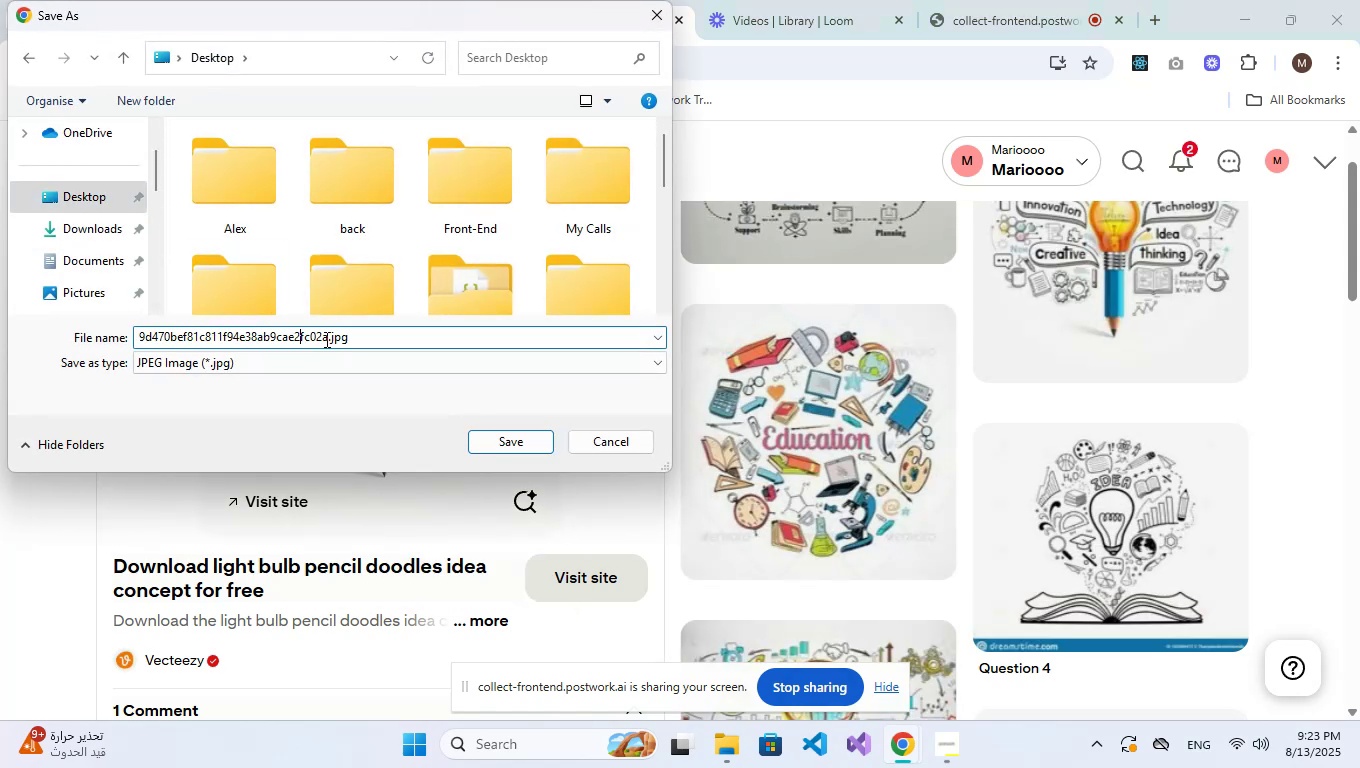 
left_click_drag(start_coordinate=[325, 339], to_coordinate=[131, 329])
 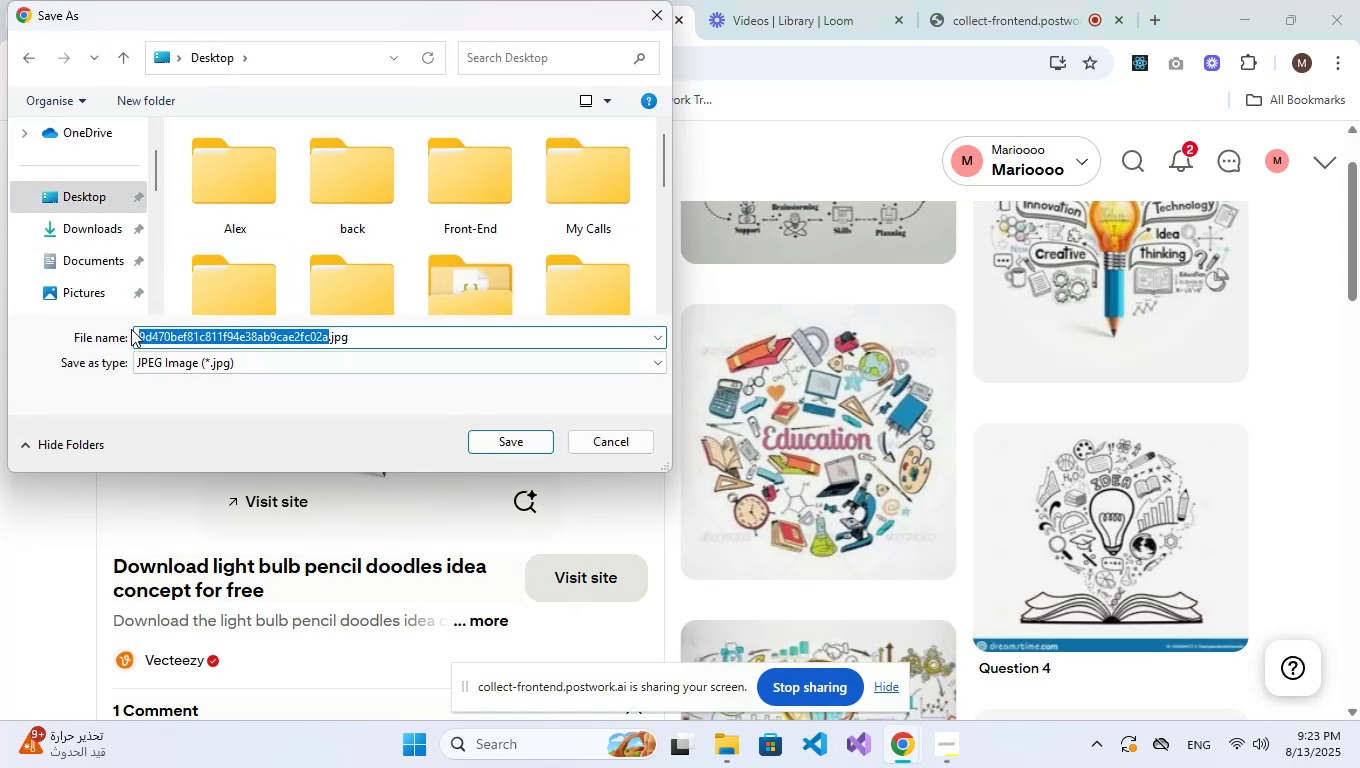 
type(light)
key(NumpadEnter)
 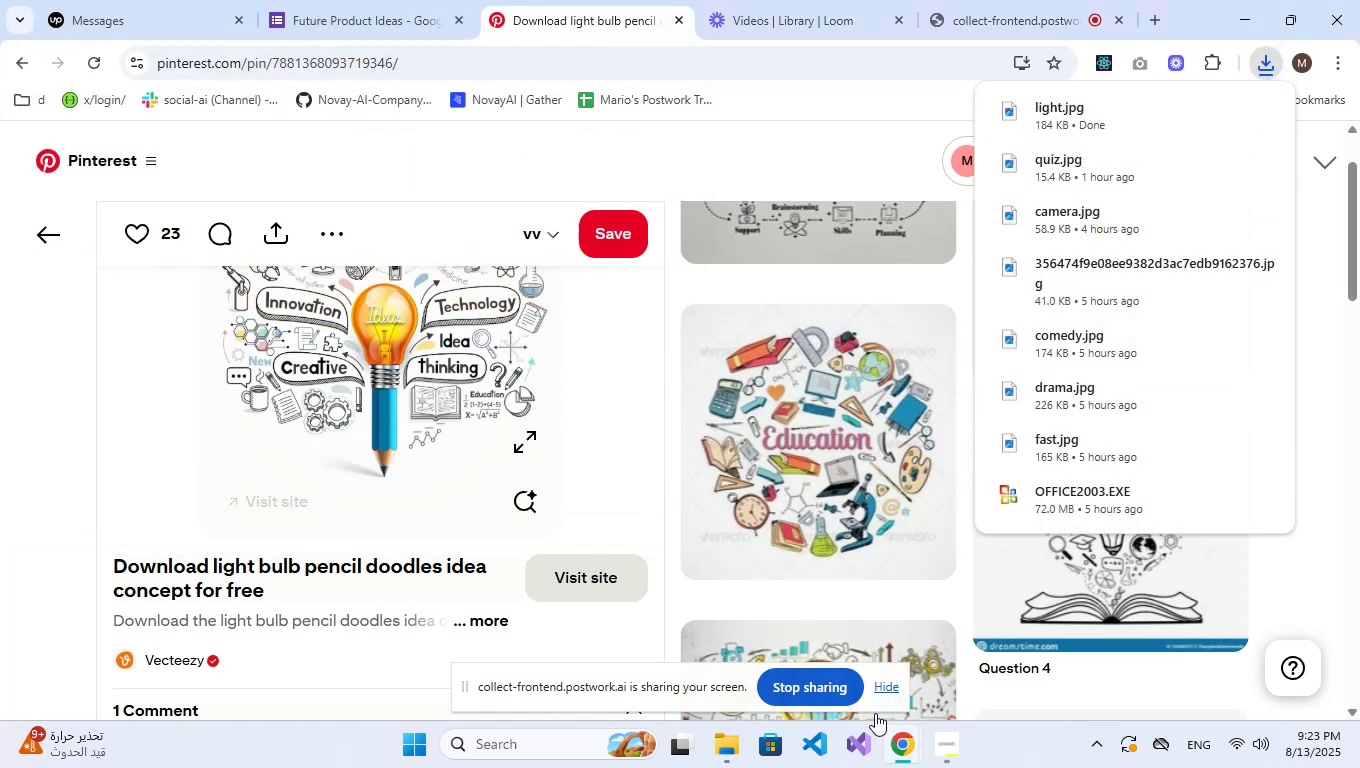 
left_click([722, 748])
 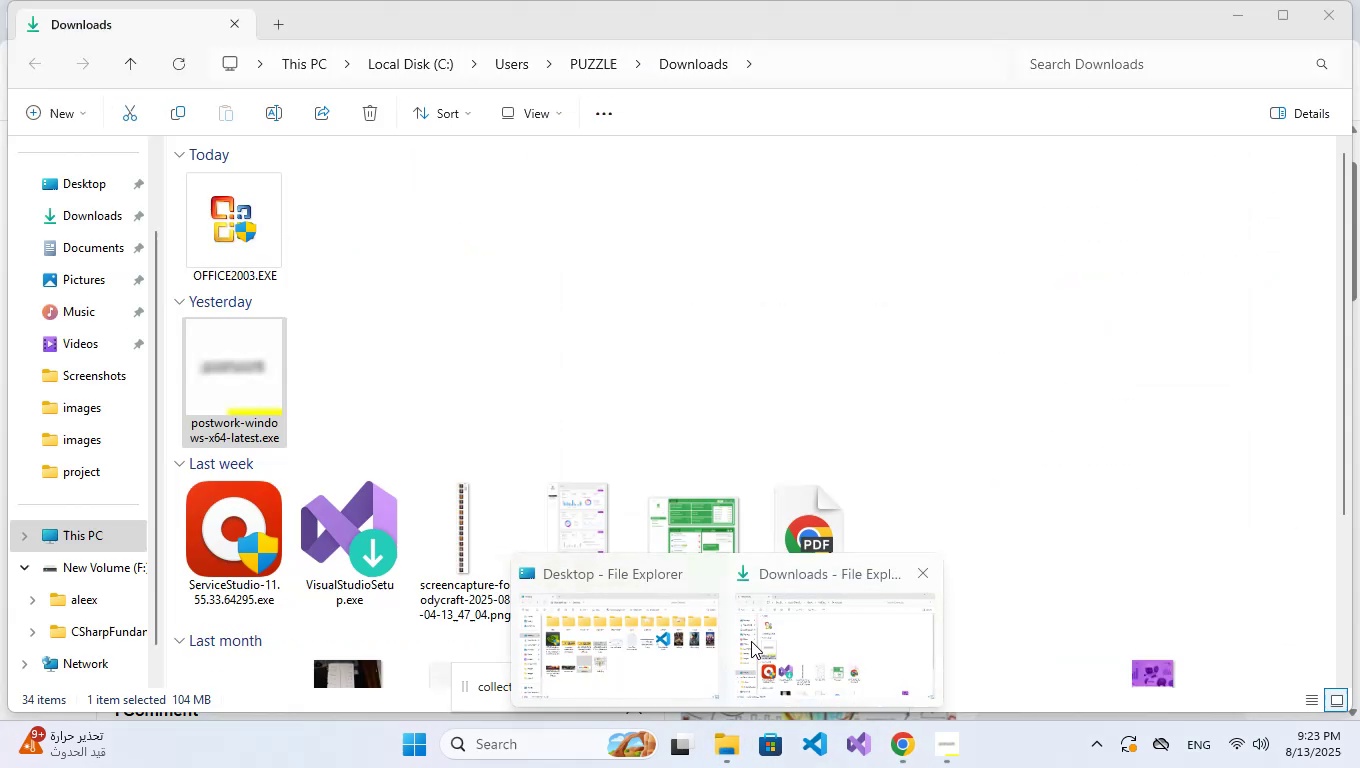 
left_click([643, 636])
 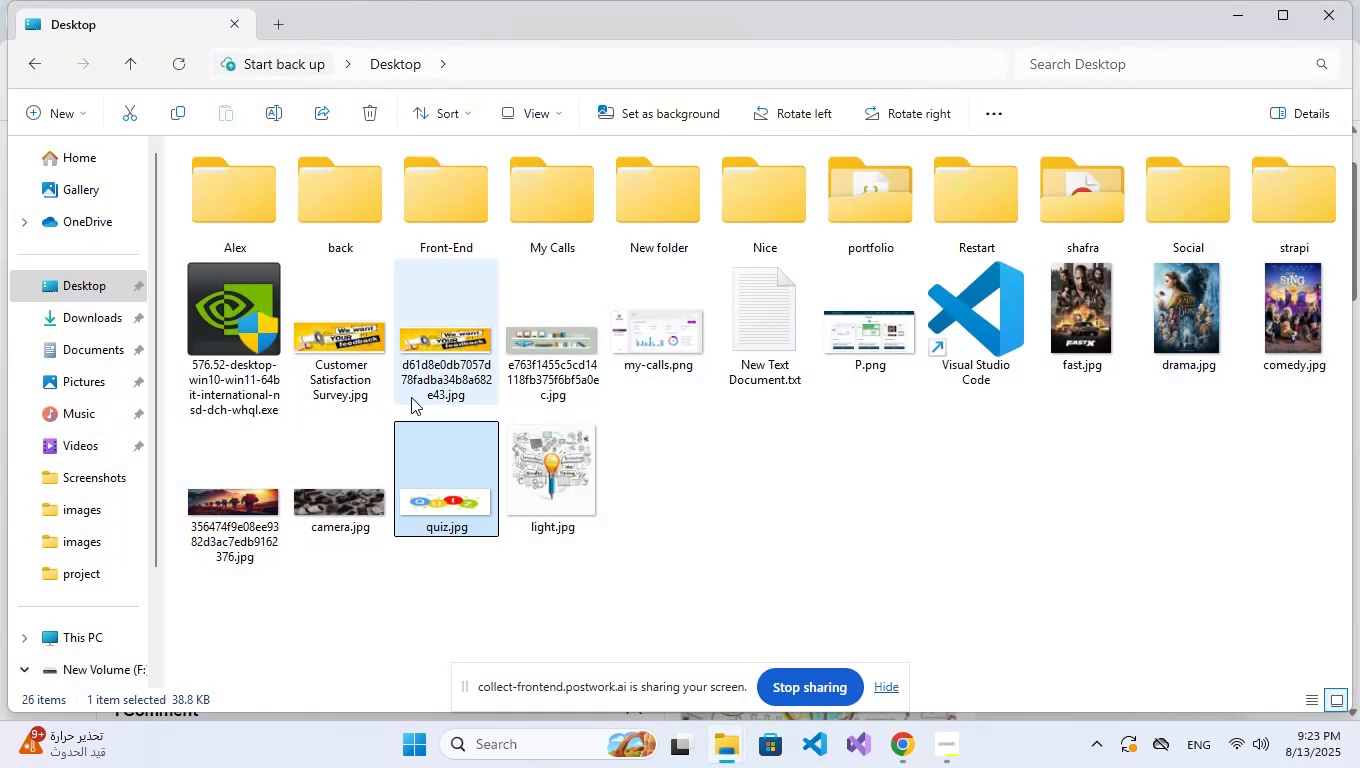 
right_click([541, 496])
 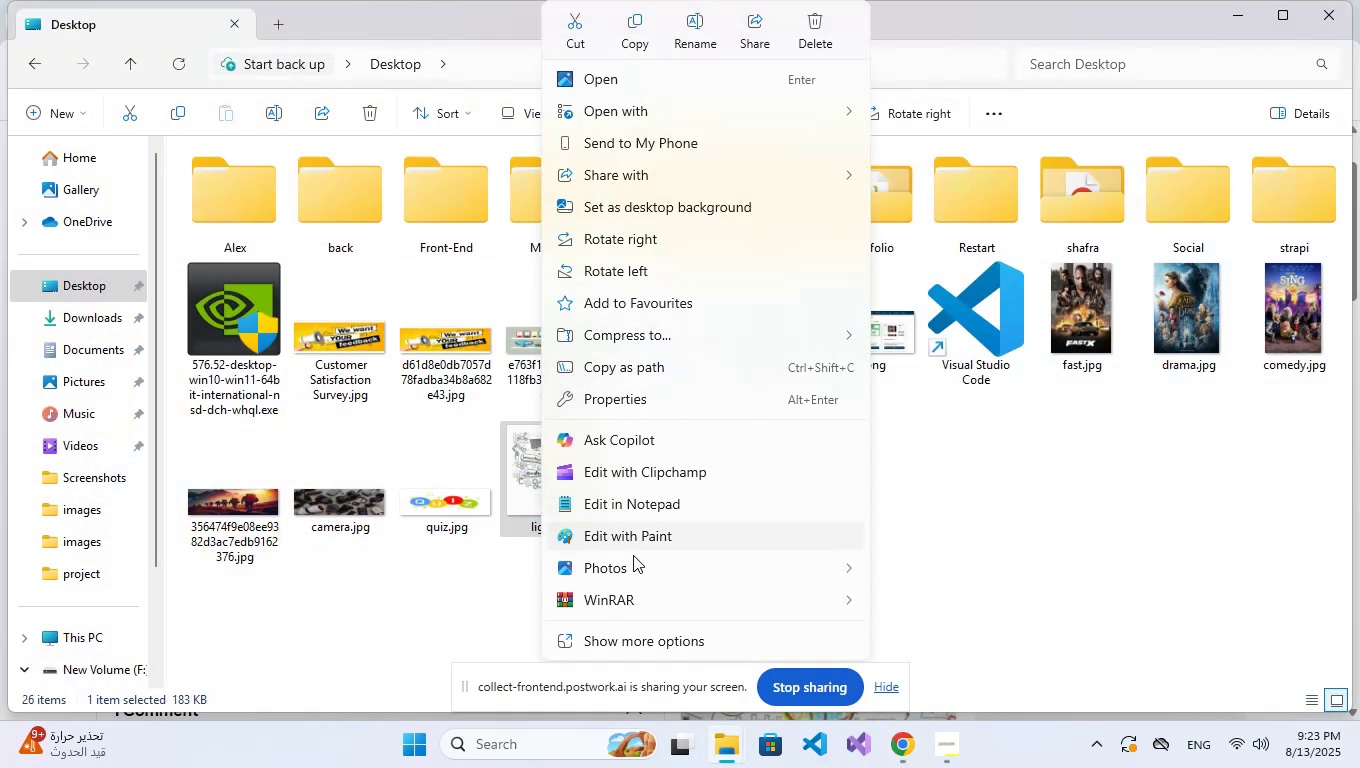 
left_click([639, 541])
 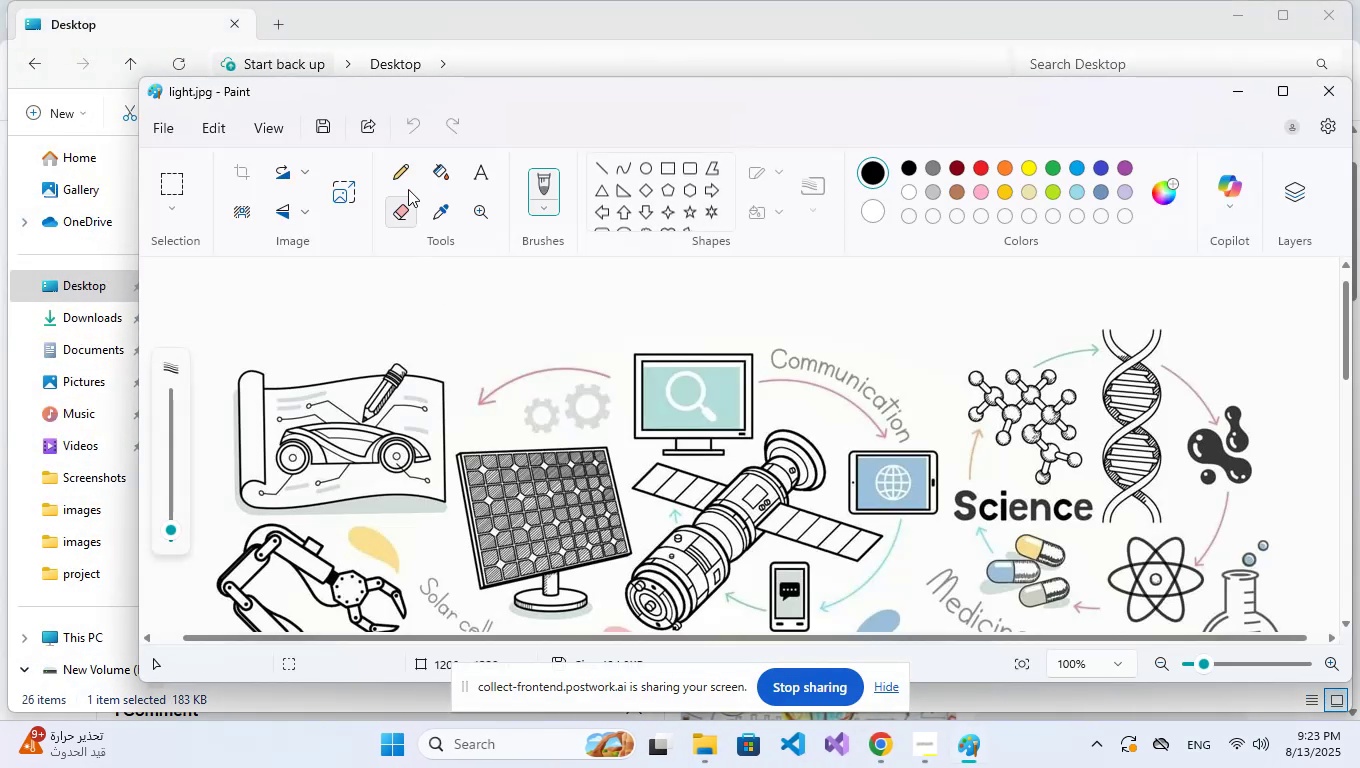 
left_click([358, 187])
 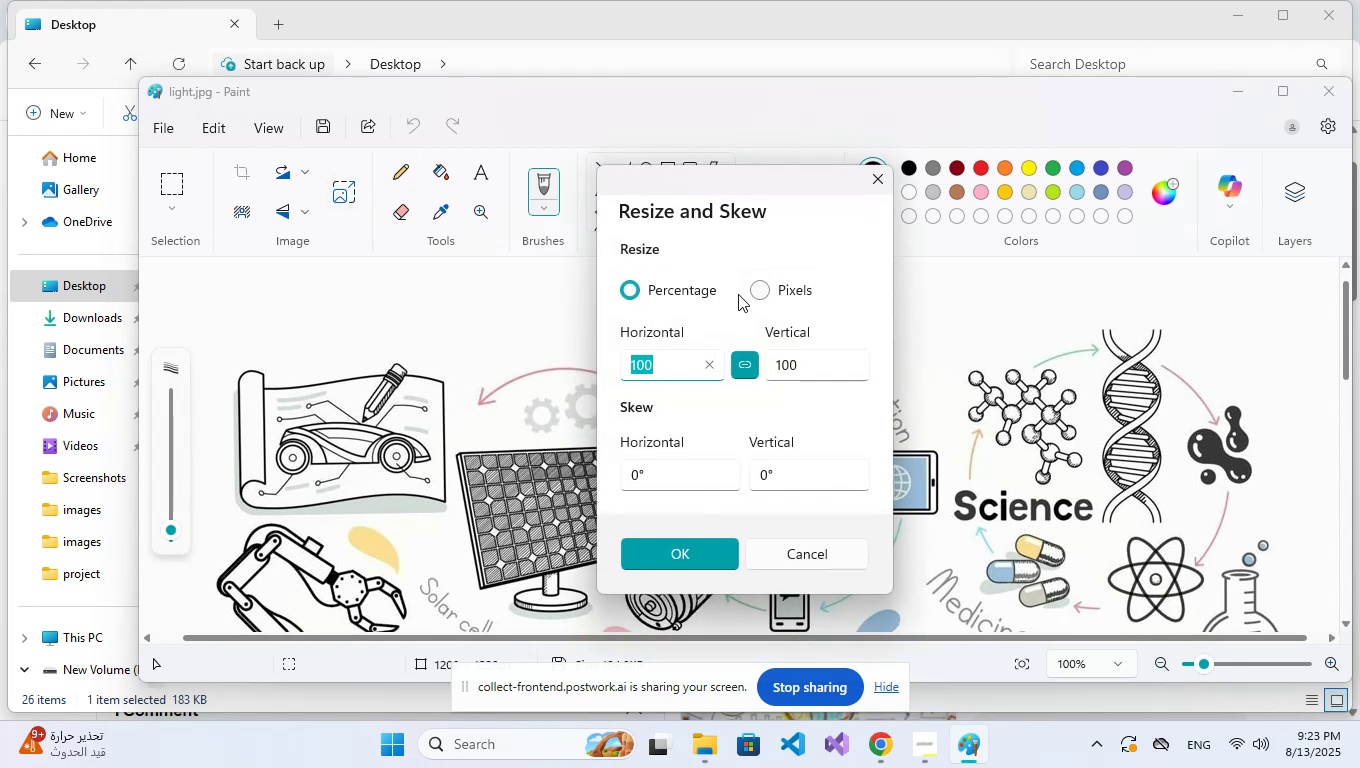 
left_click([763, 288])
 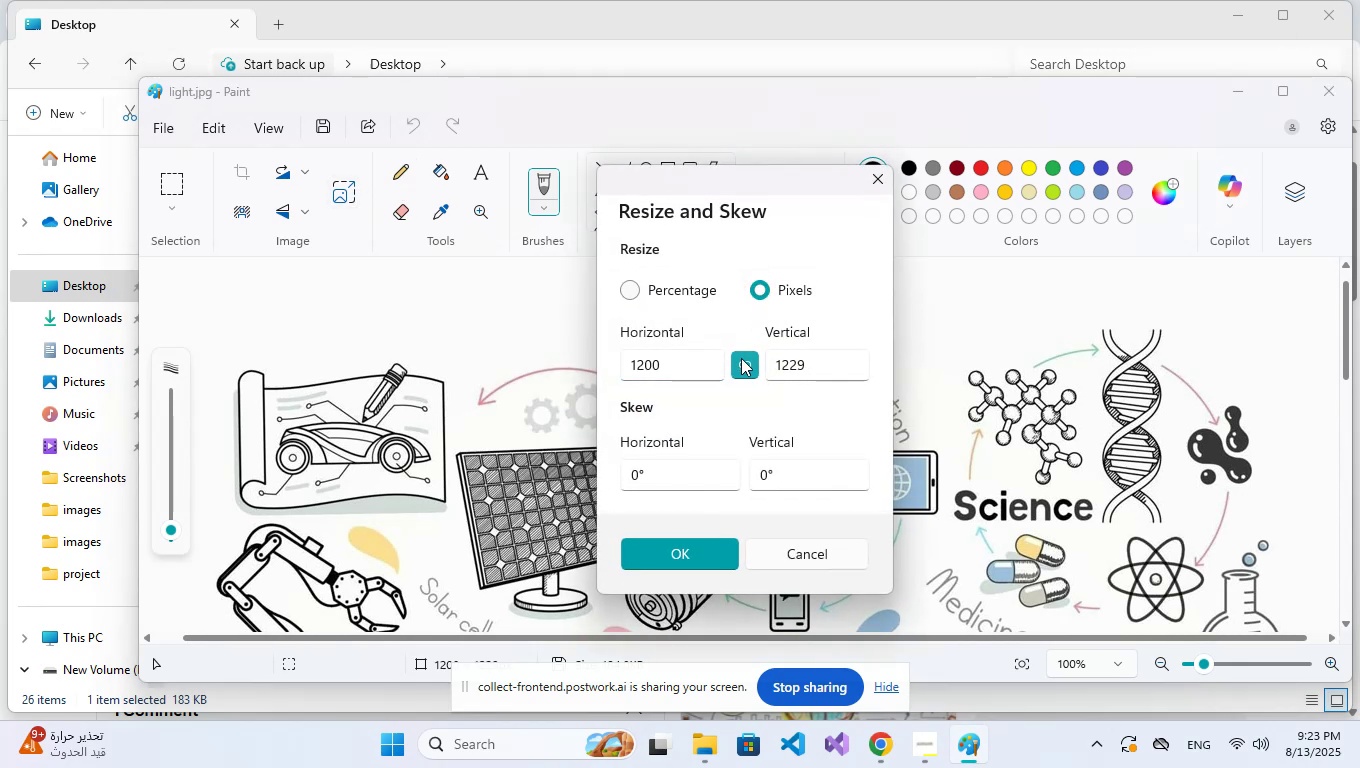 
left_click([741, 362])
 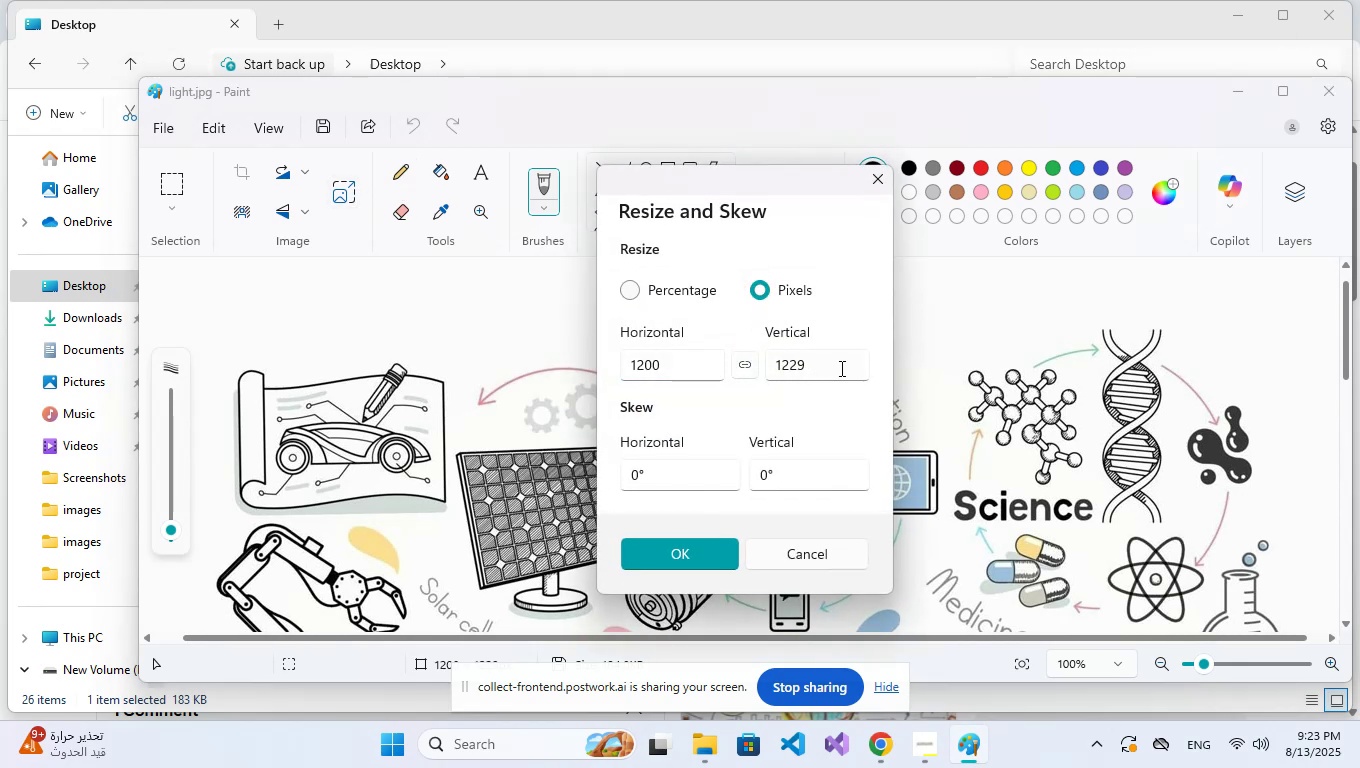 
left_click_drag(start_coordinate=[841, 368], to_coordinate=[784, 368])
 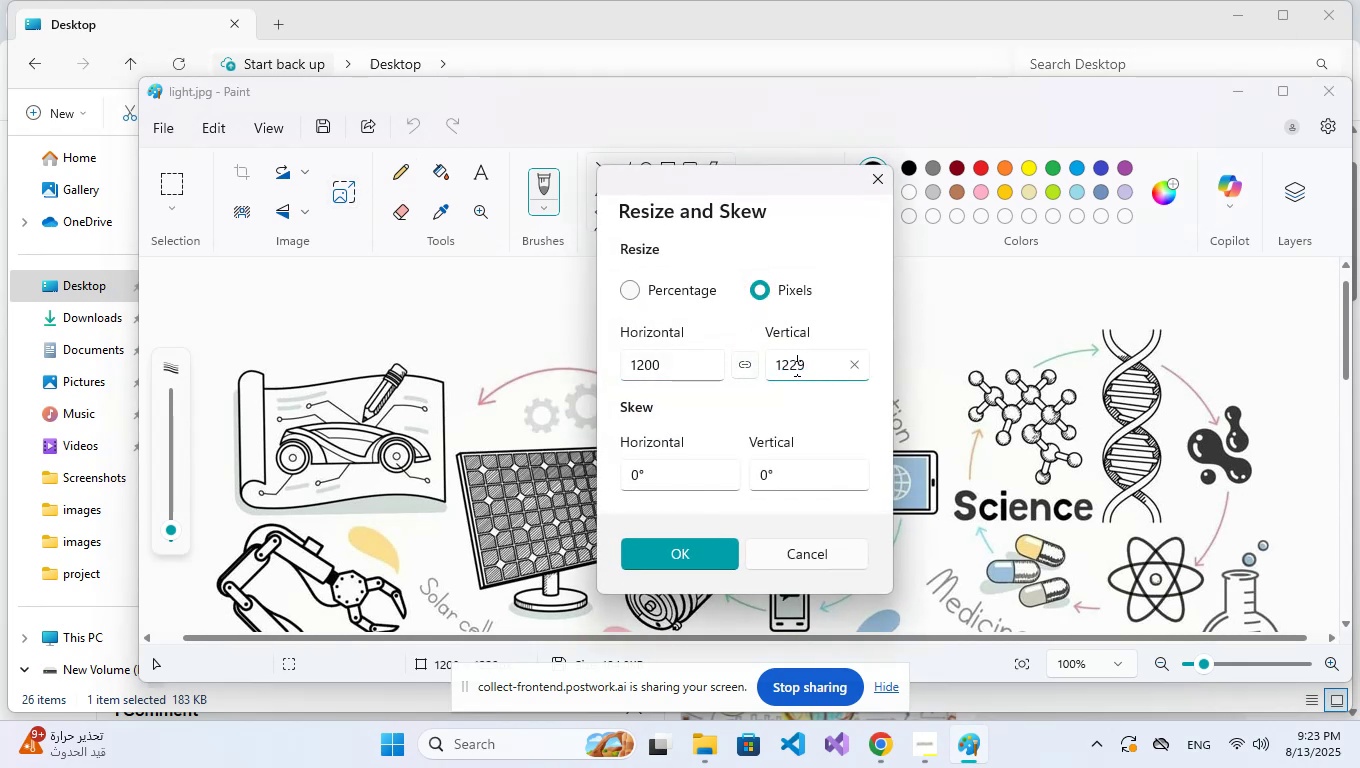 
double_click([795, 368])
 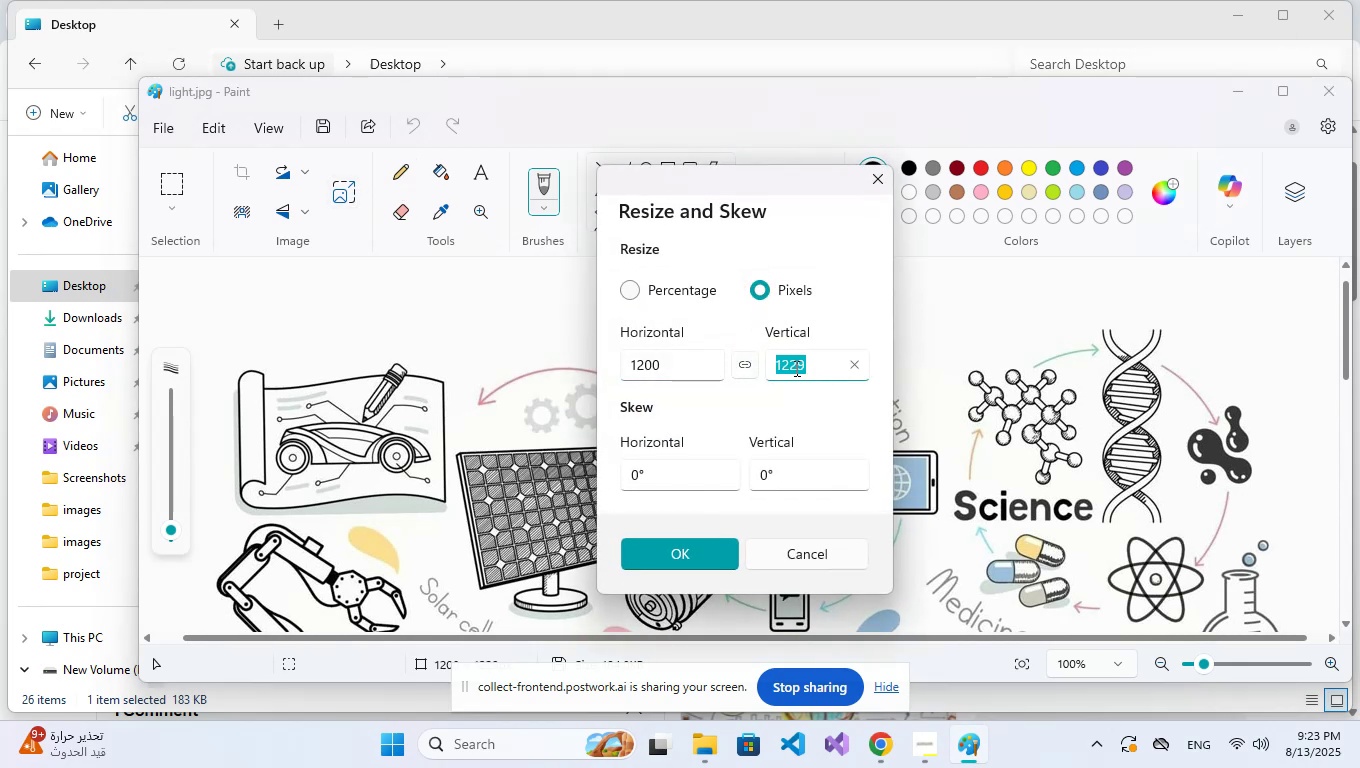 
key(Numpad3)
 